 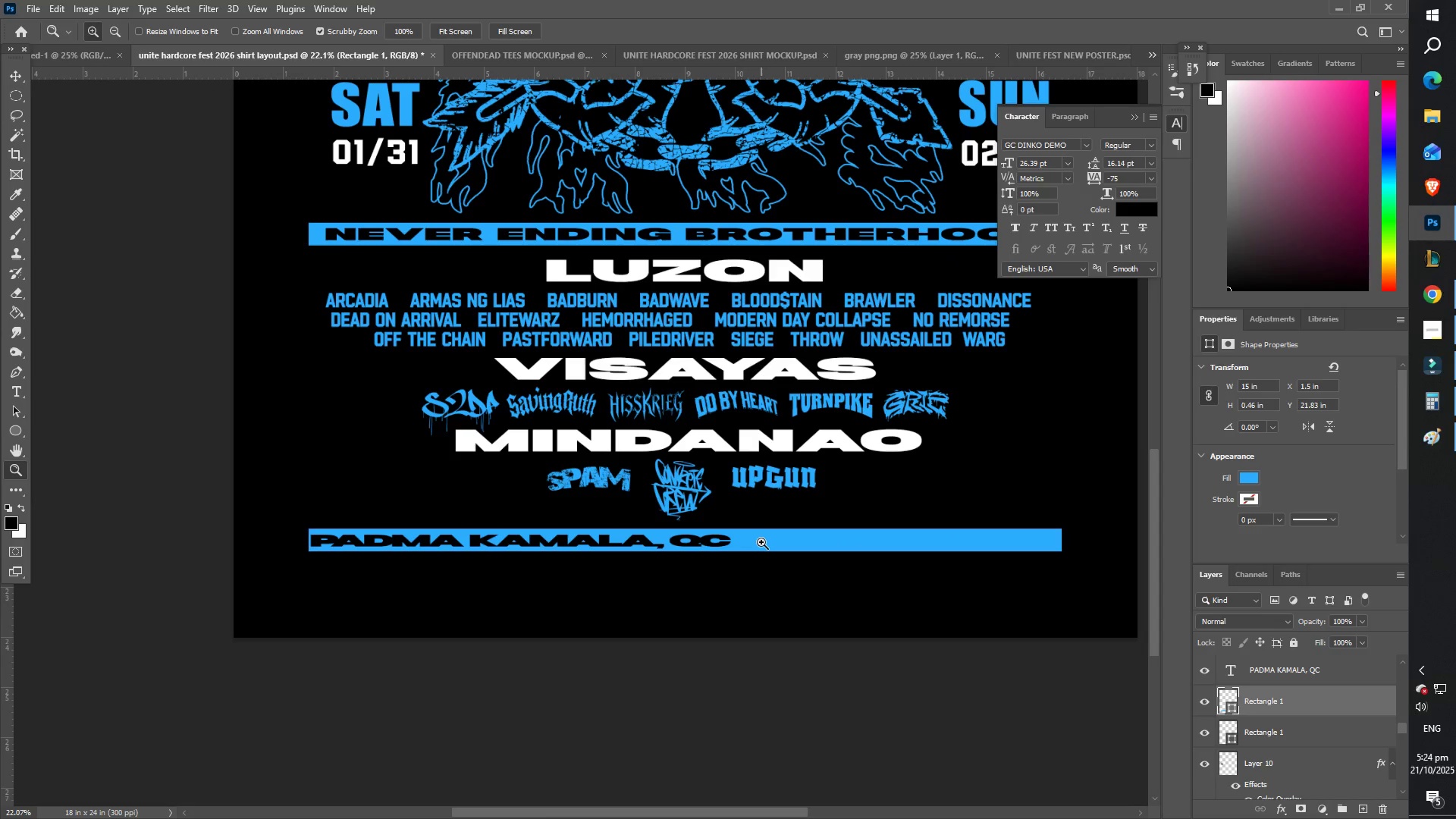 
key(T)
 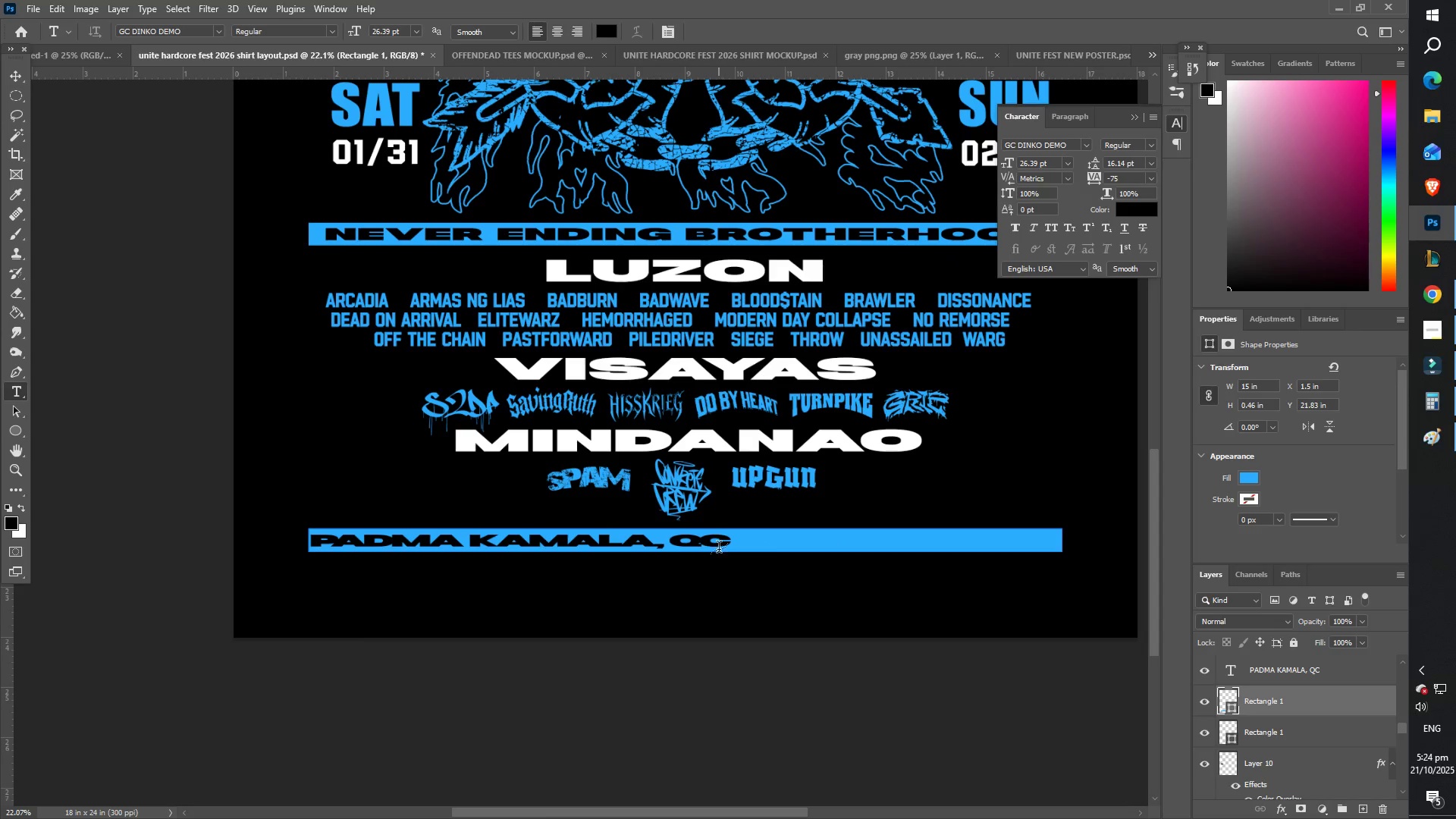 
left_click([725, 546])
 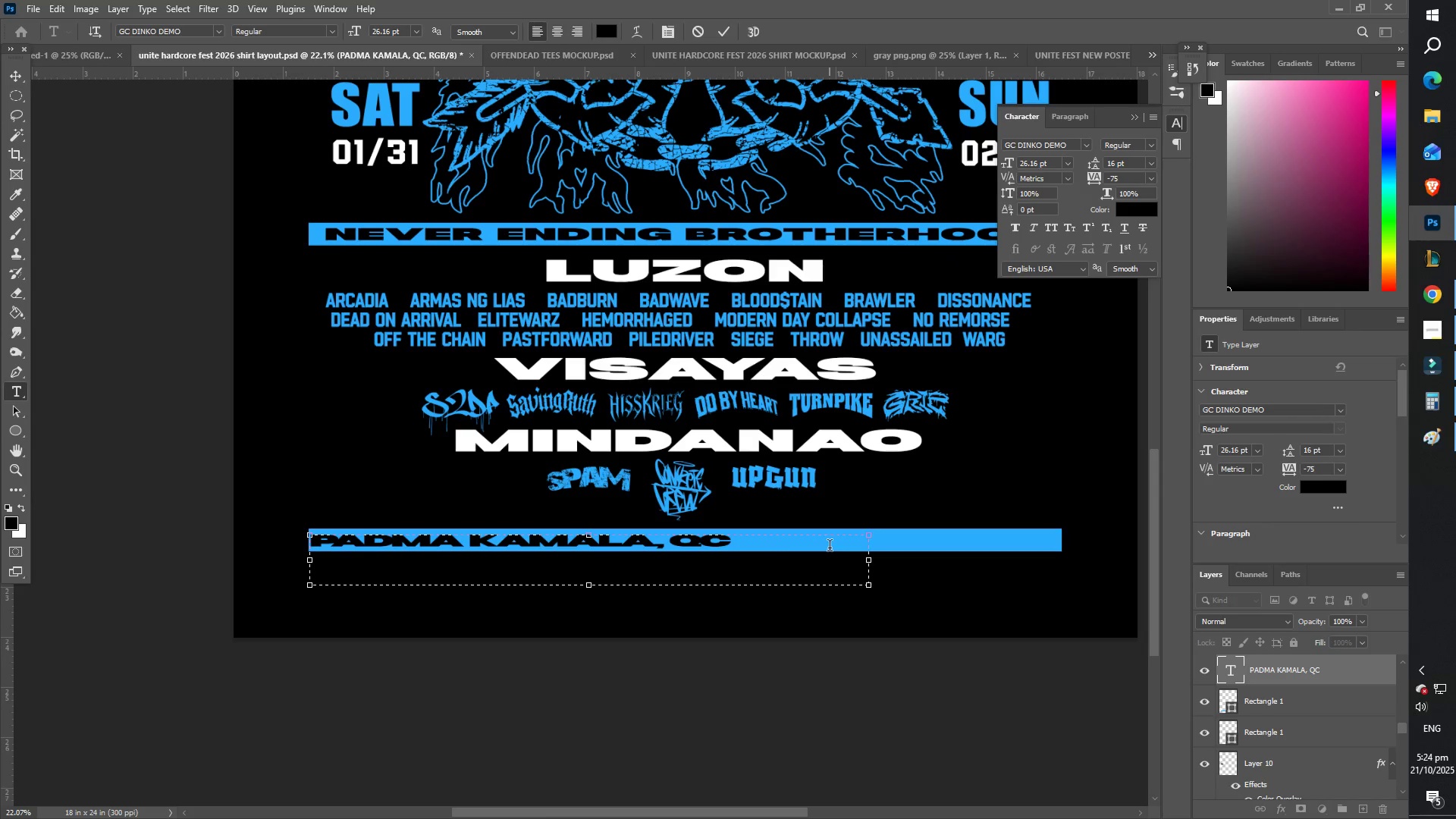 
left_click_drag(start_coordinate=[821, 546], to_coordinate=[679, 538])
 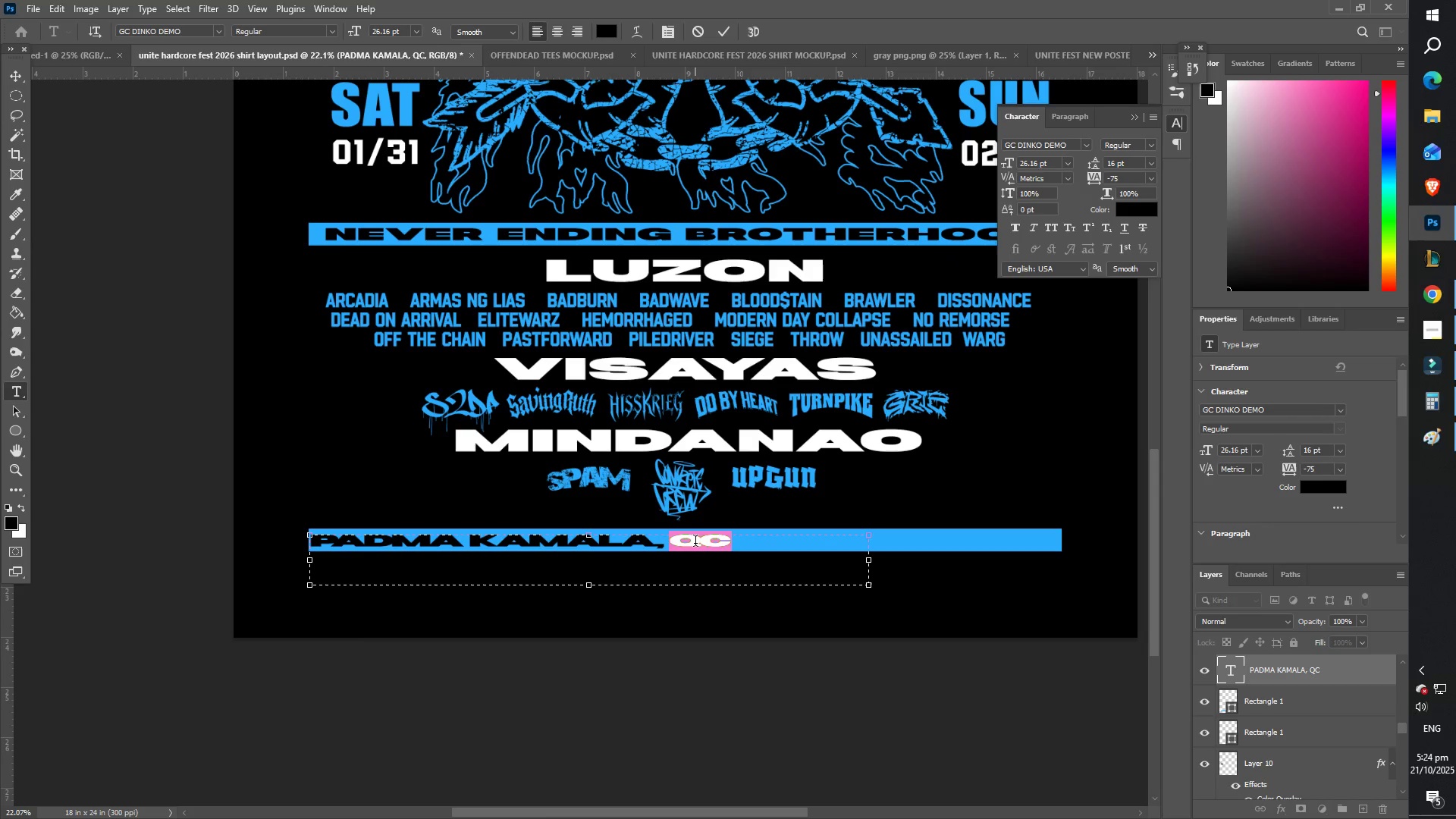 
type(EUZ)
key(Backspace)
key(Backspace)
key(Backspace)
type(QUEZON)
 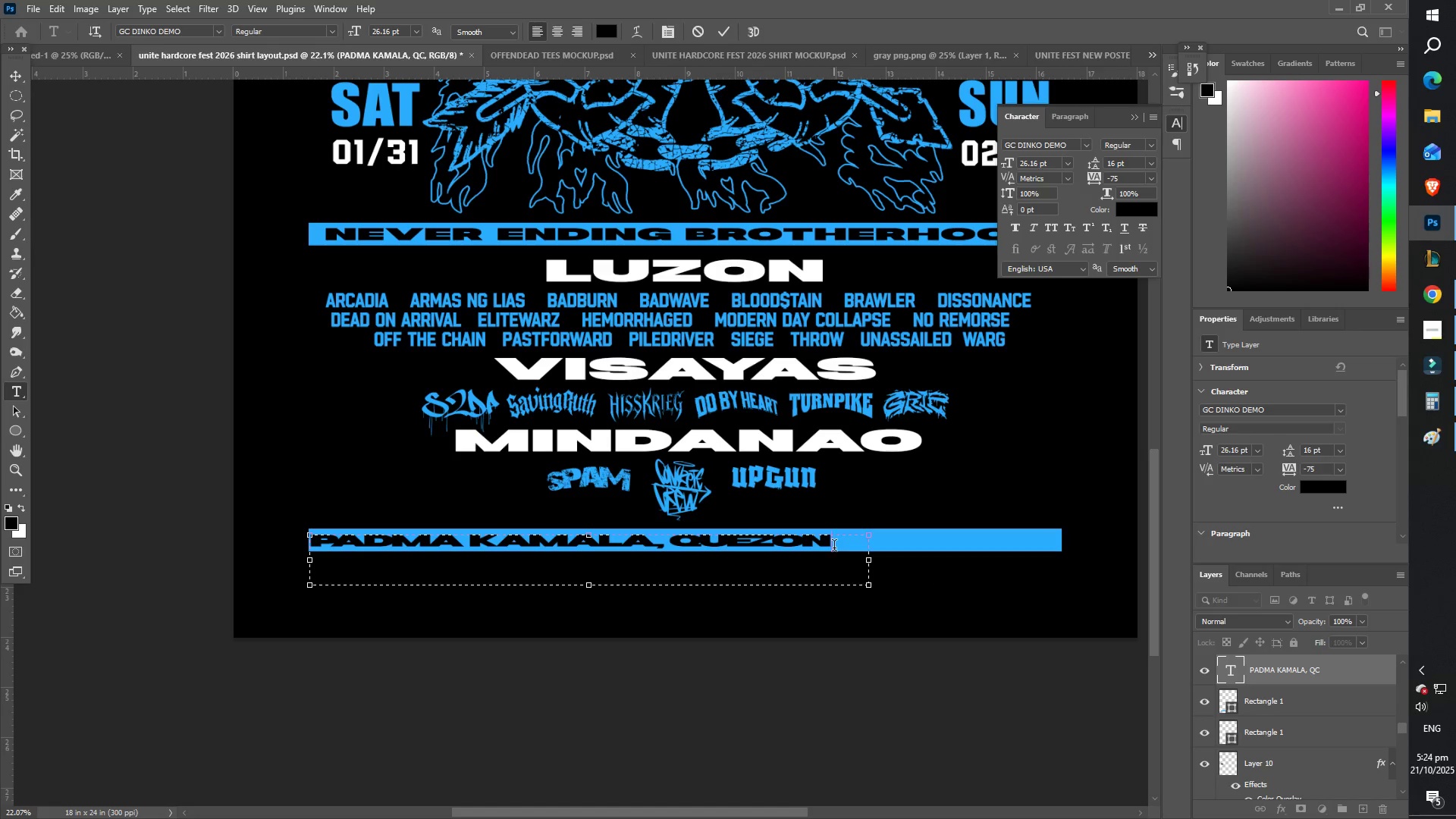 
left_click_drag(start_coordinate=[867, 558], to_coordinate=[1086, 563])
 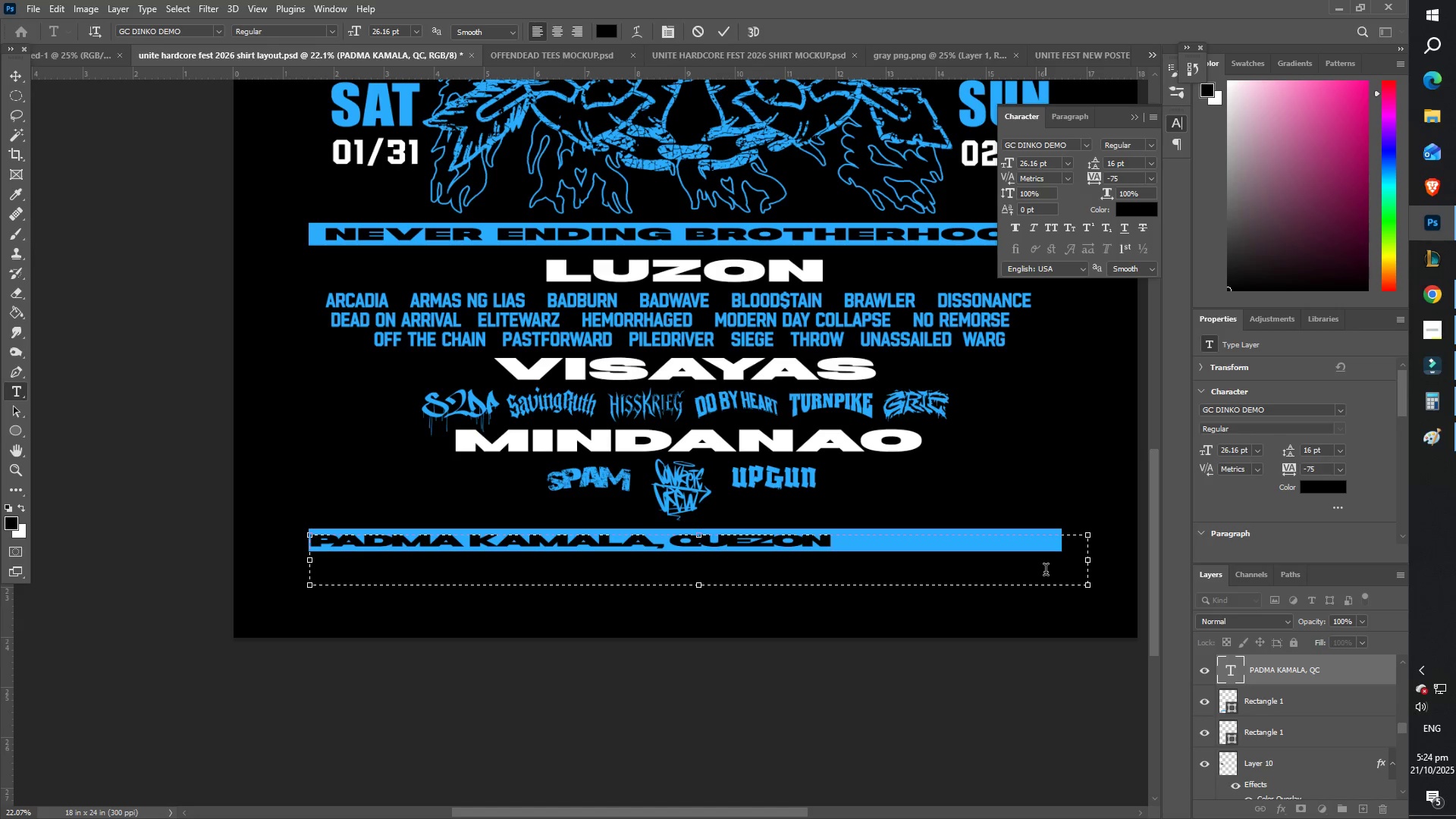 
type(CITY)
 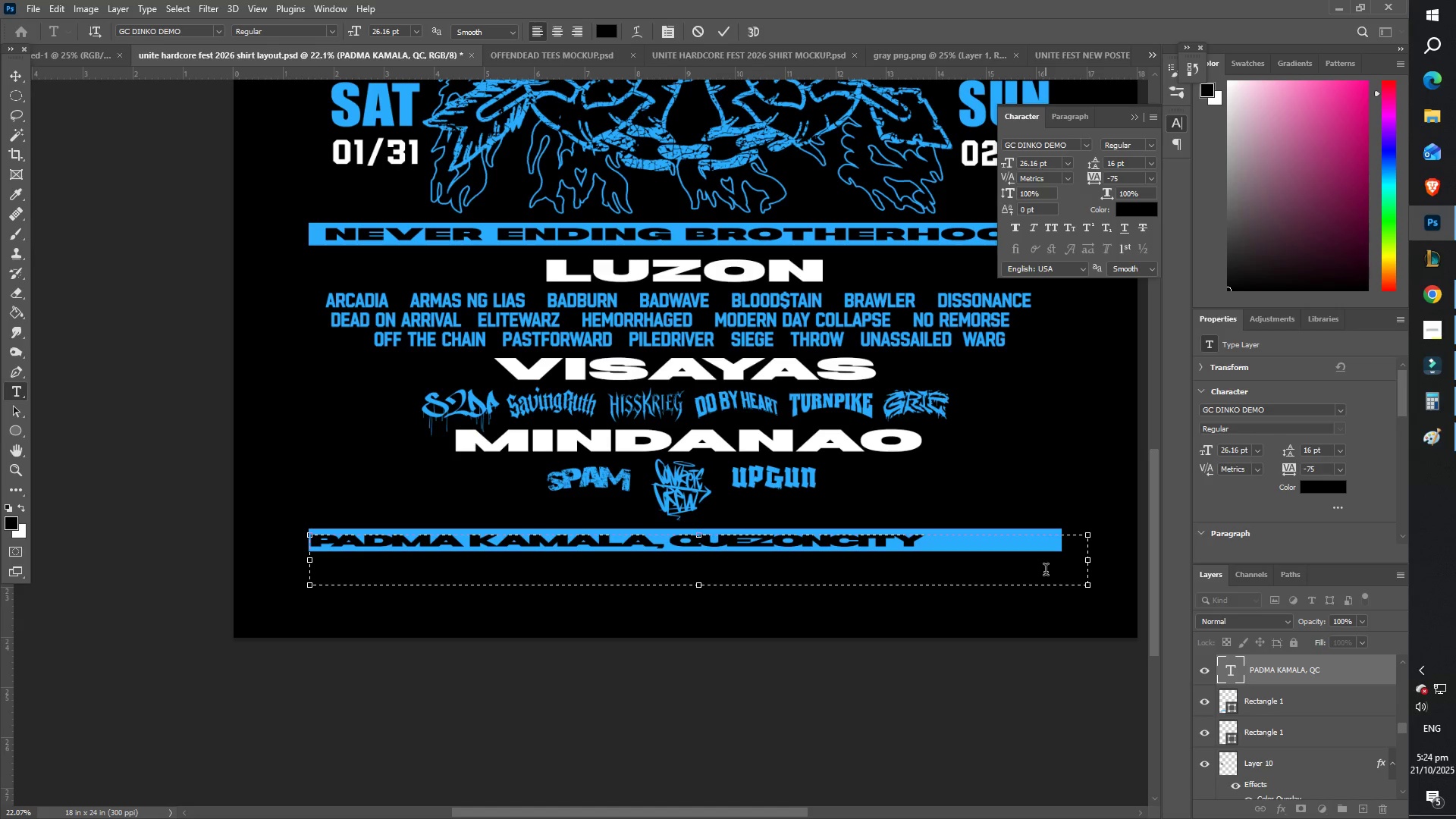 
key(ArrowLeft)
 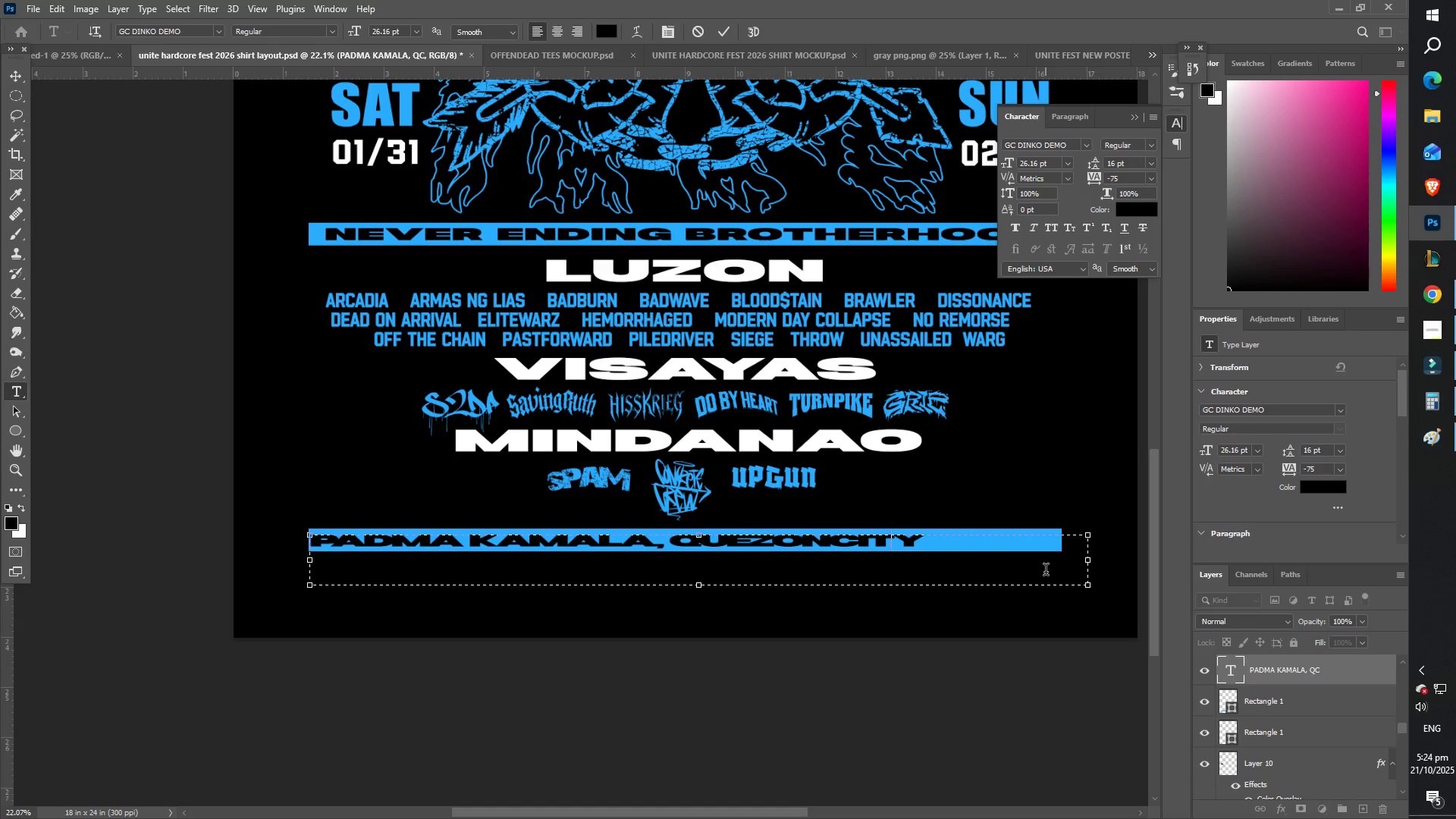 
key(ArrowLeft)
 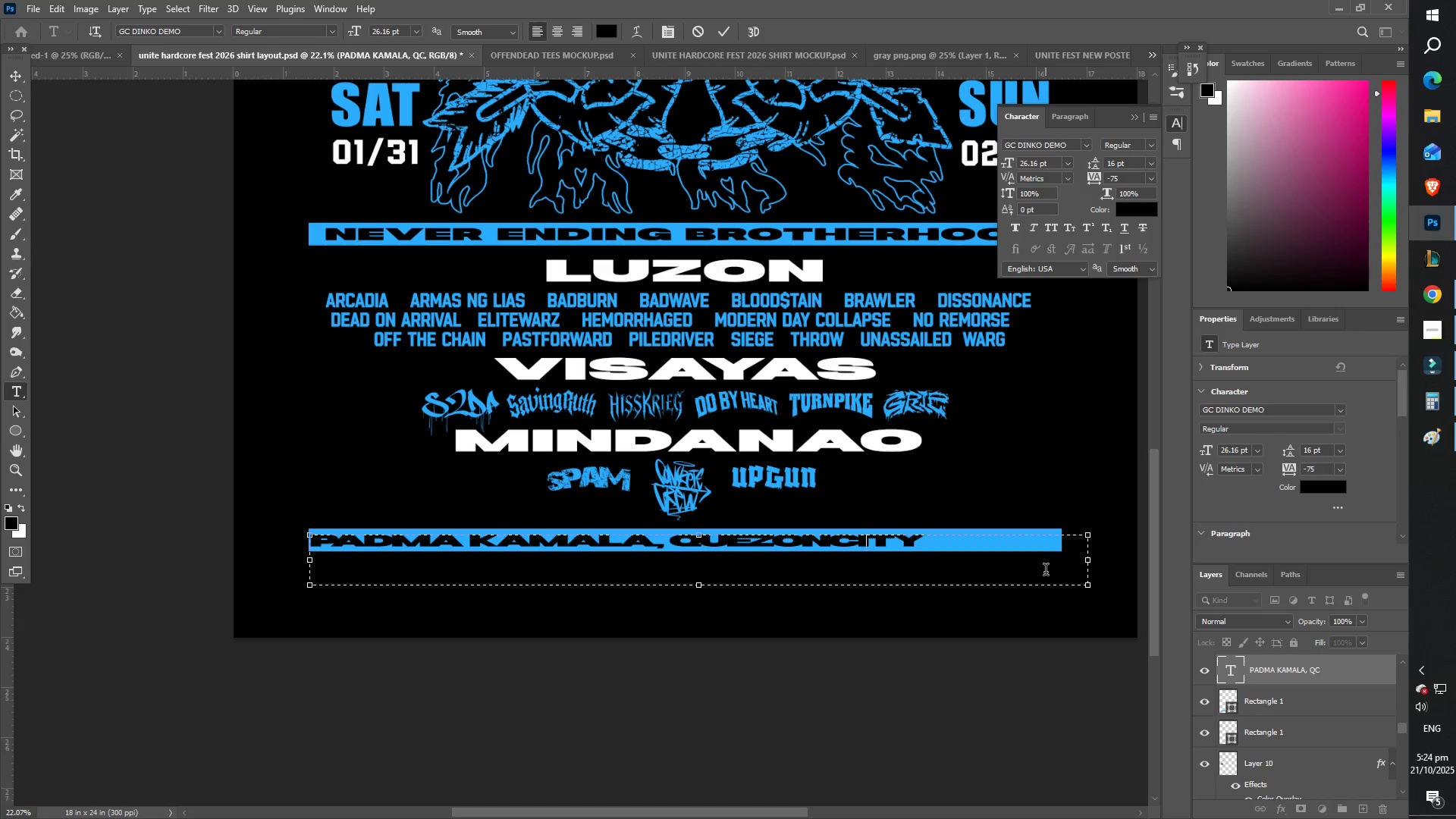 
key(ArrowLeft)
 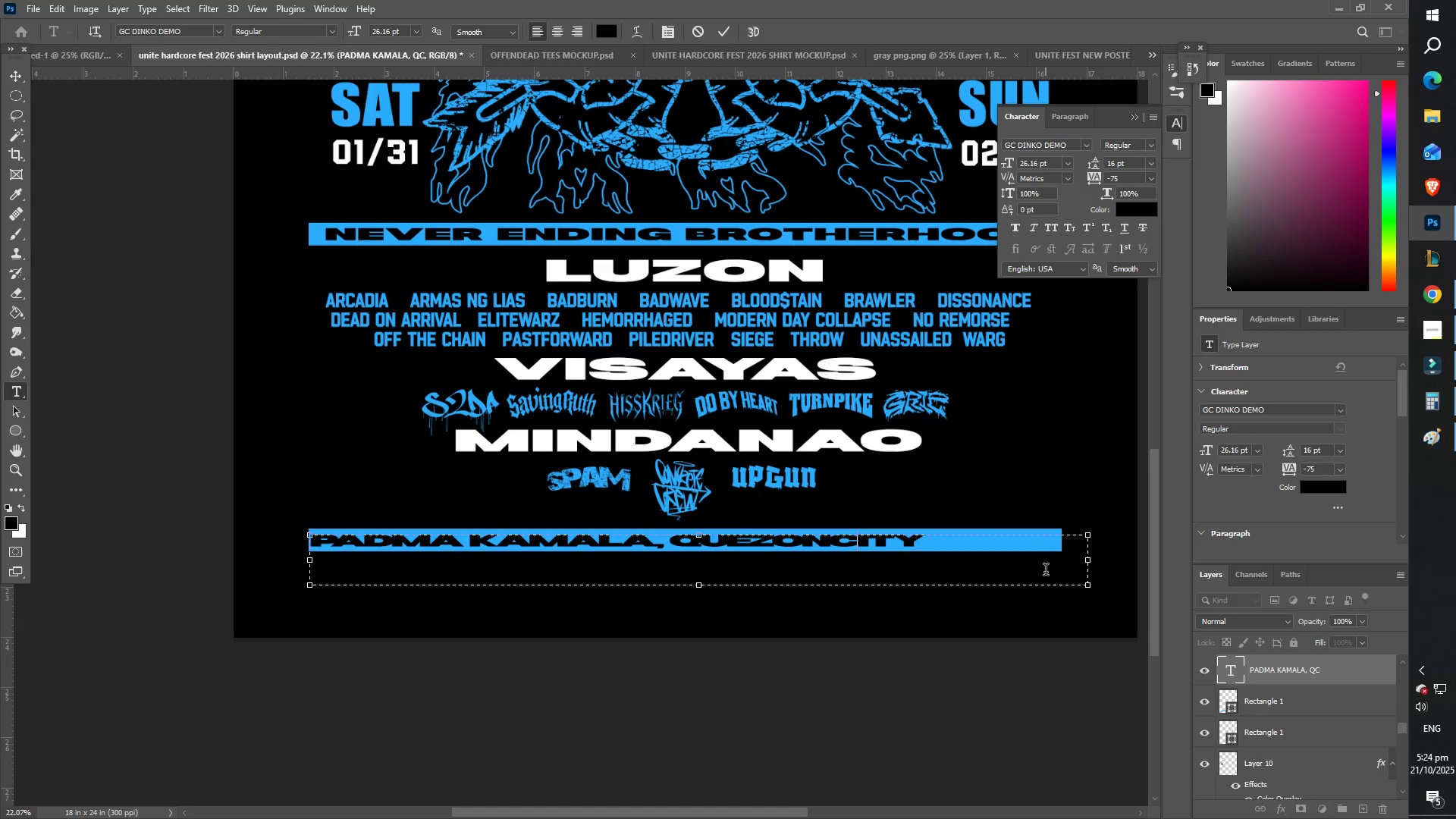 
key(ArrowLeft)
 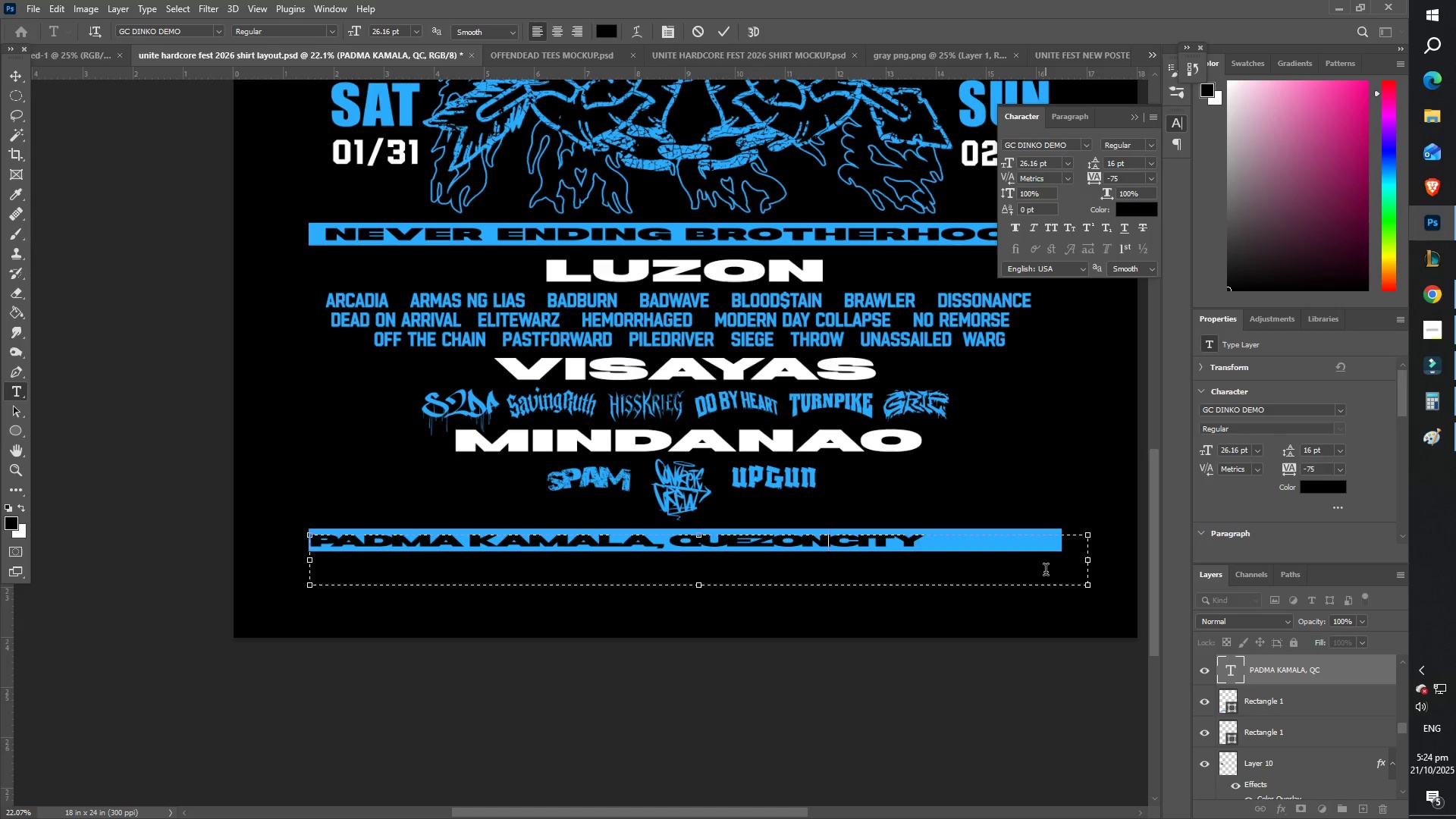 
key(Space)
 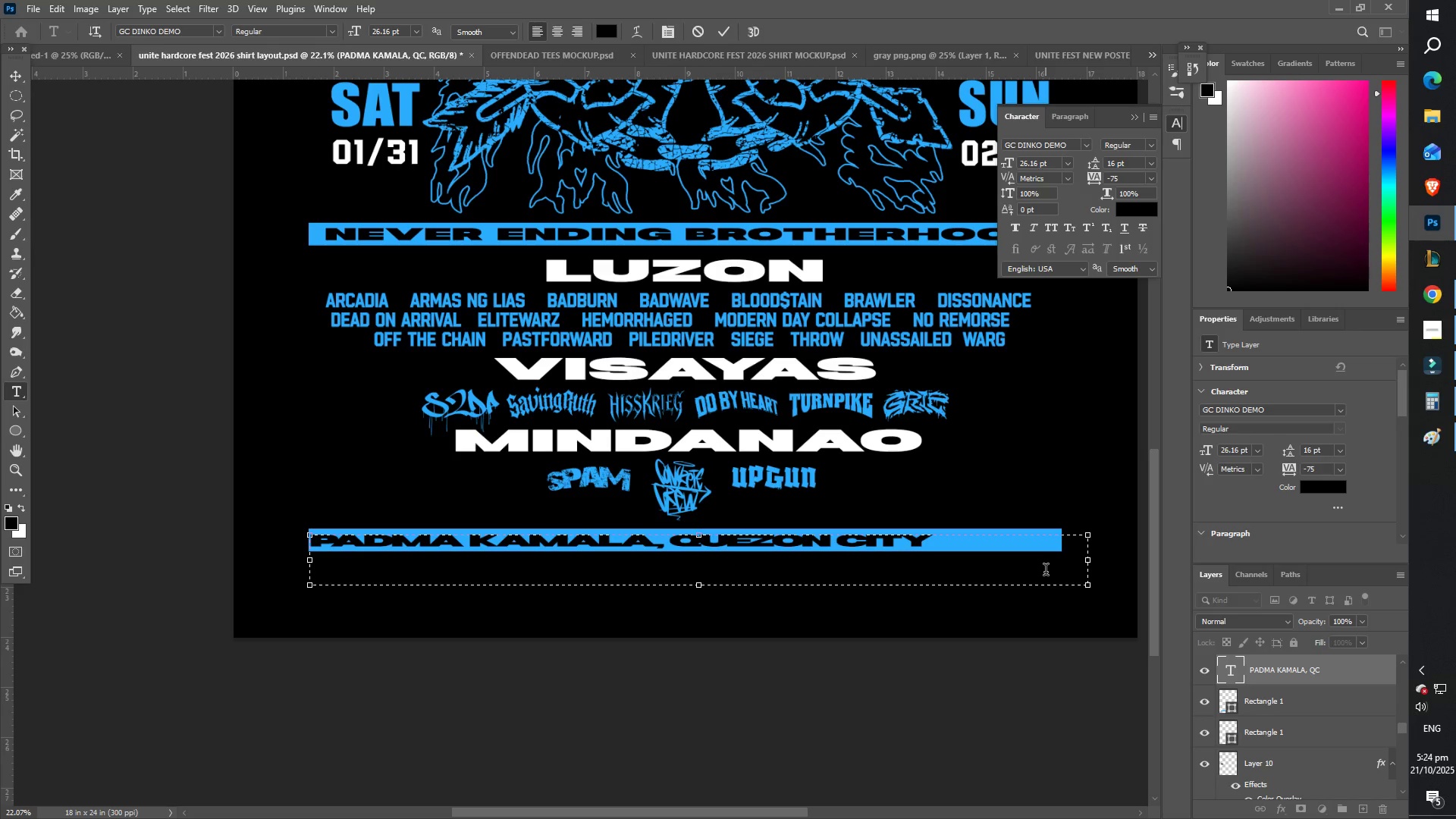 
key(Control+A)
 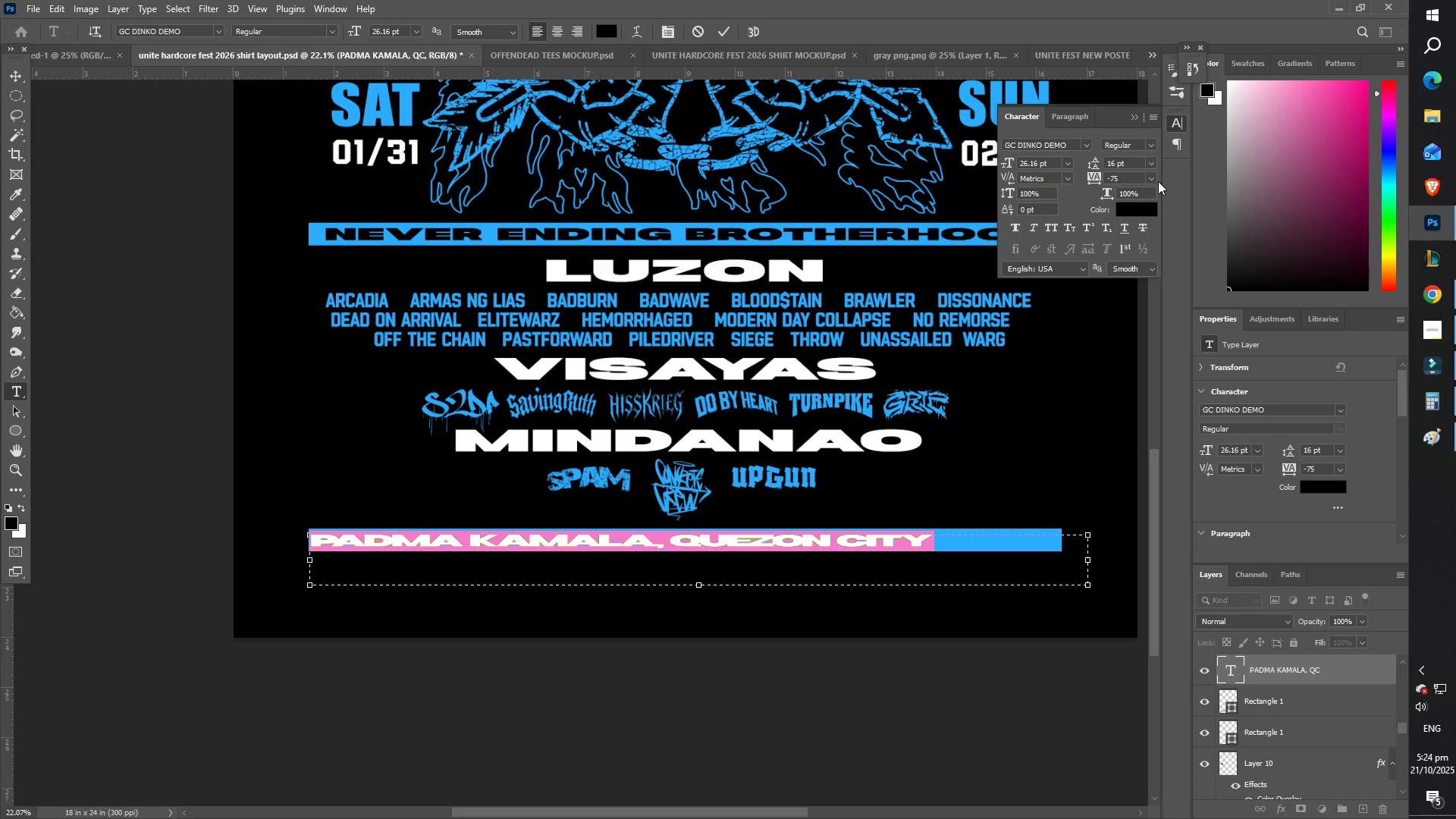 
left_click([1149, 174])
 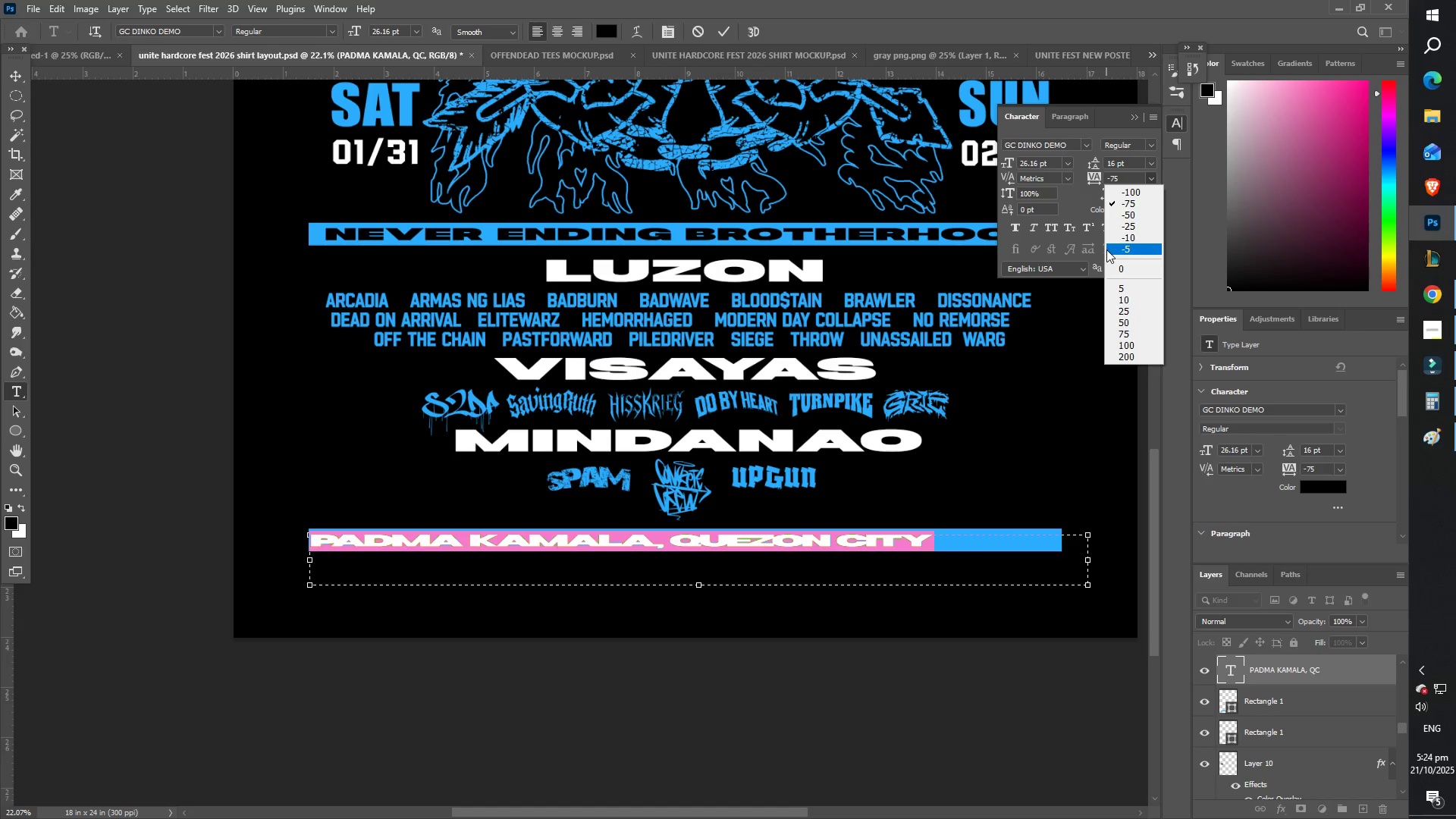 
left_click([1120, 262])
 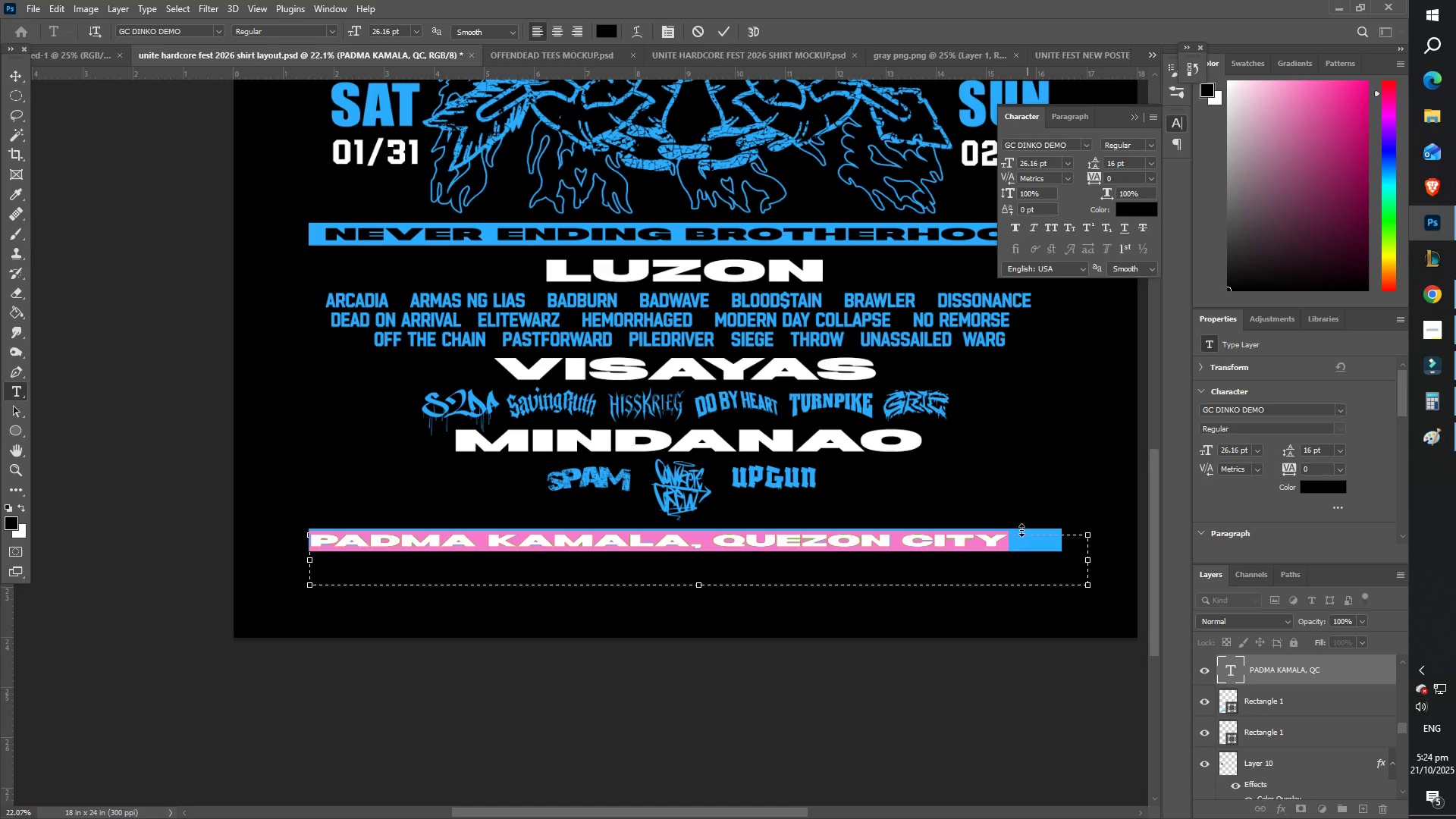 
left_click([993, 557])
 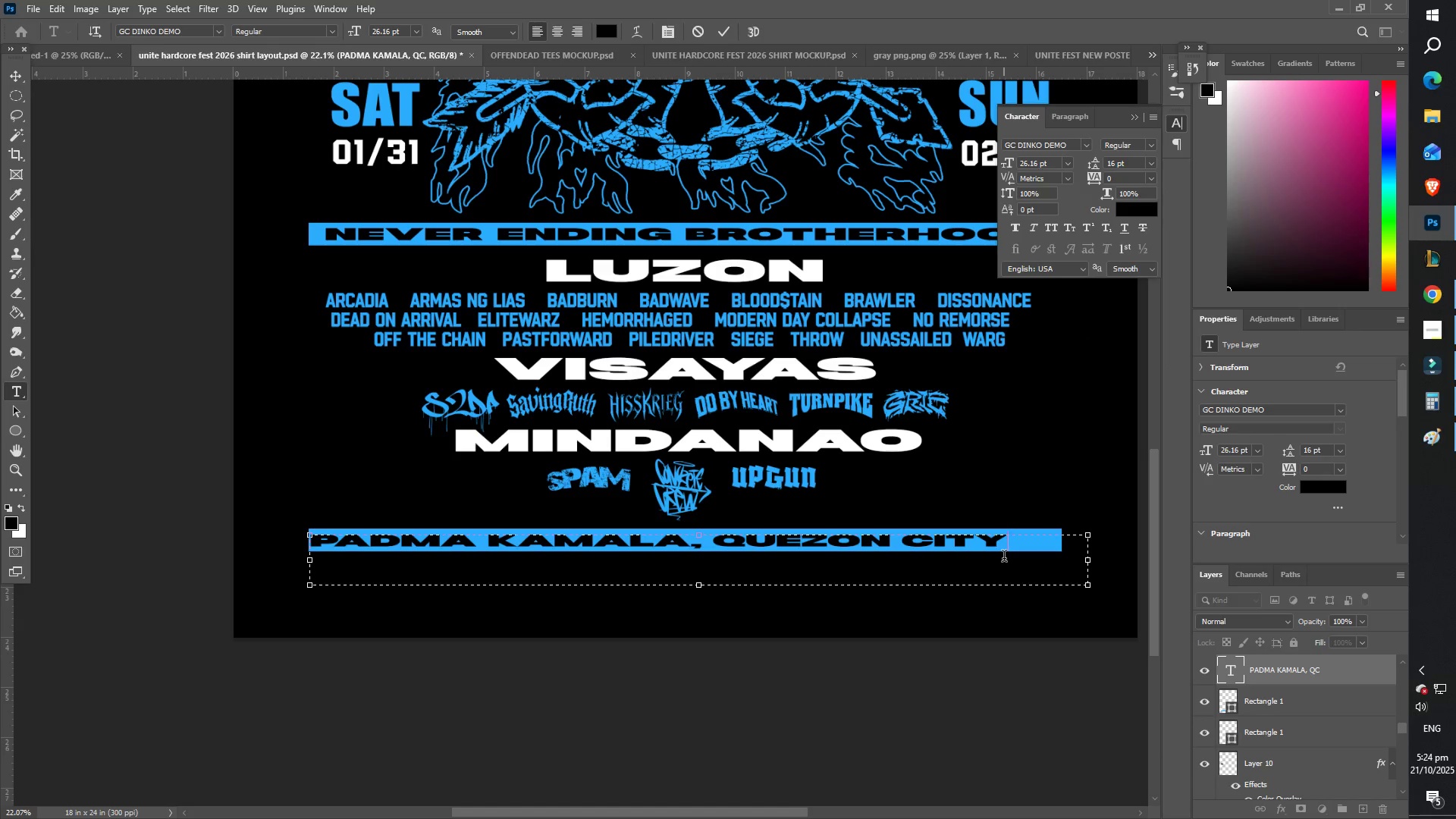 
key(Control+ControlLeft)
 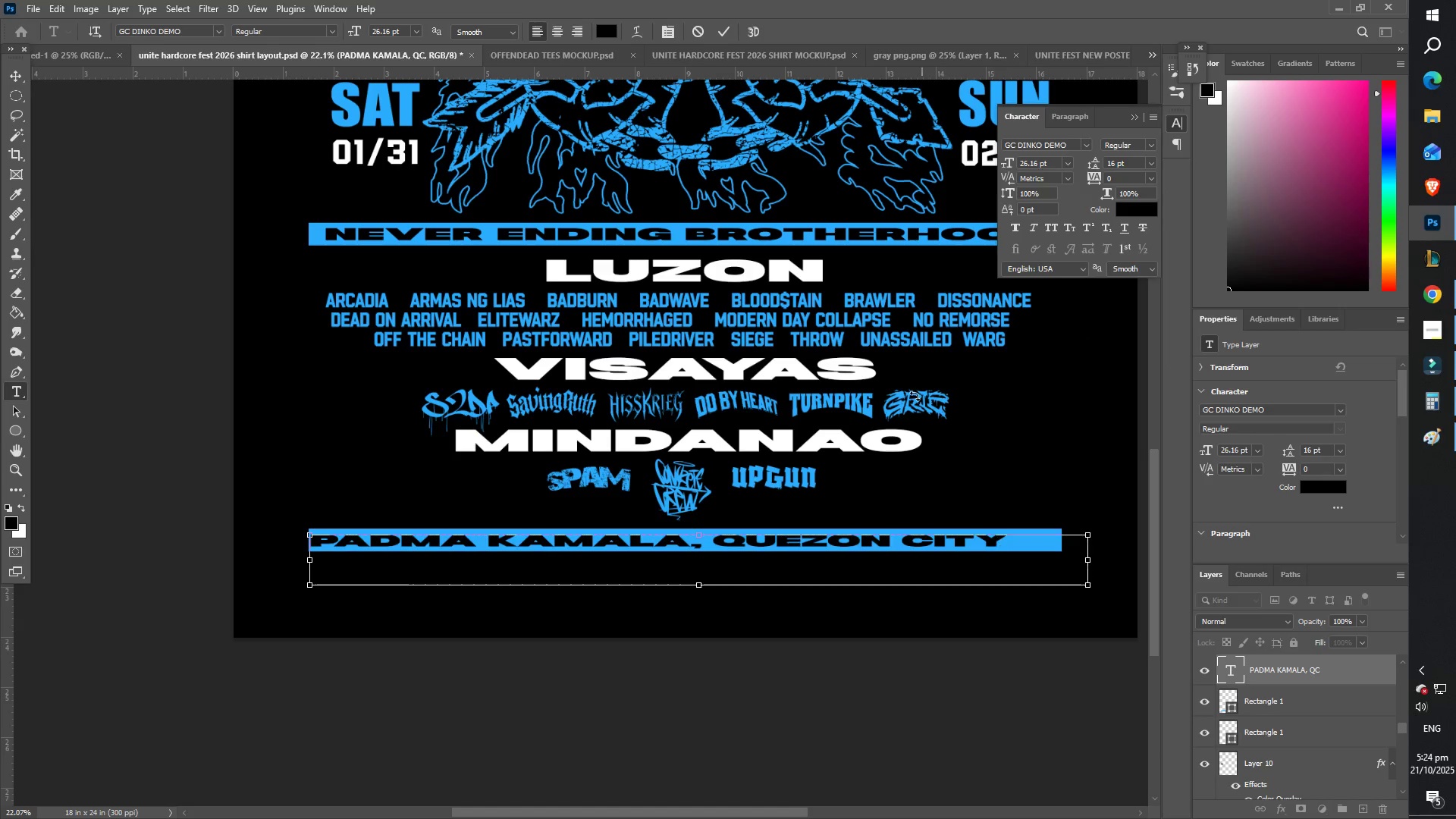 
key(Control+A)
 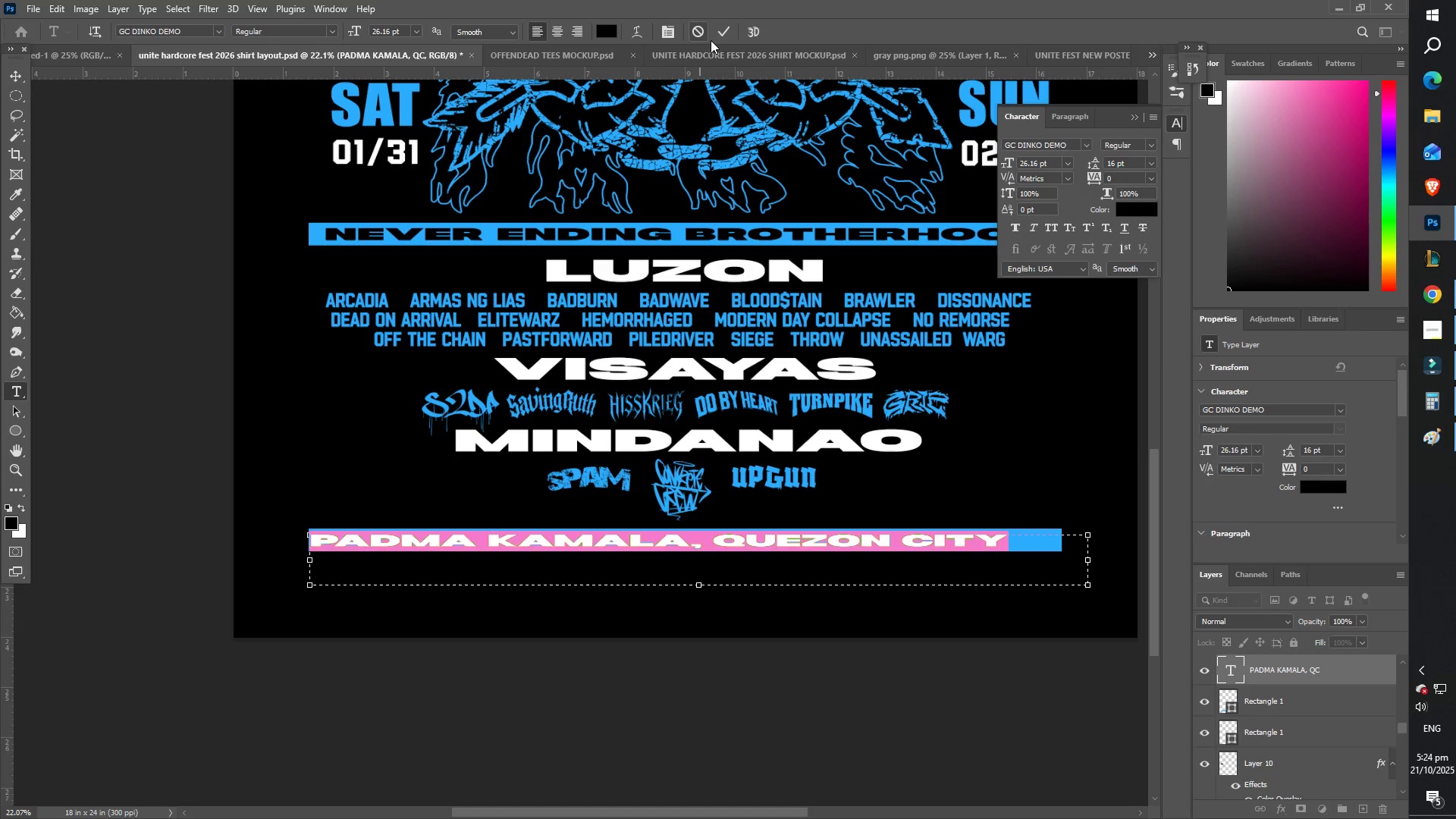 
left_click([722, 33])
 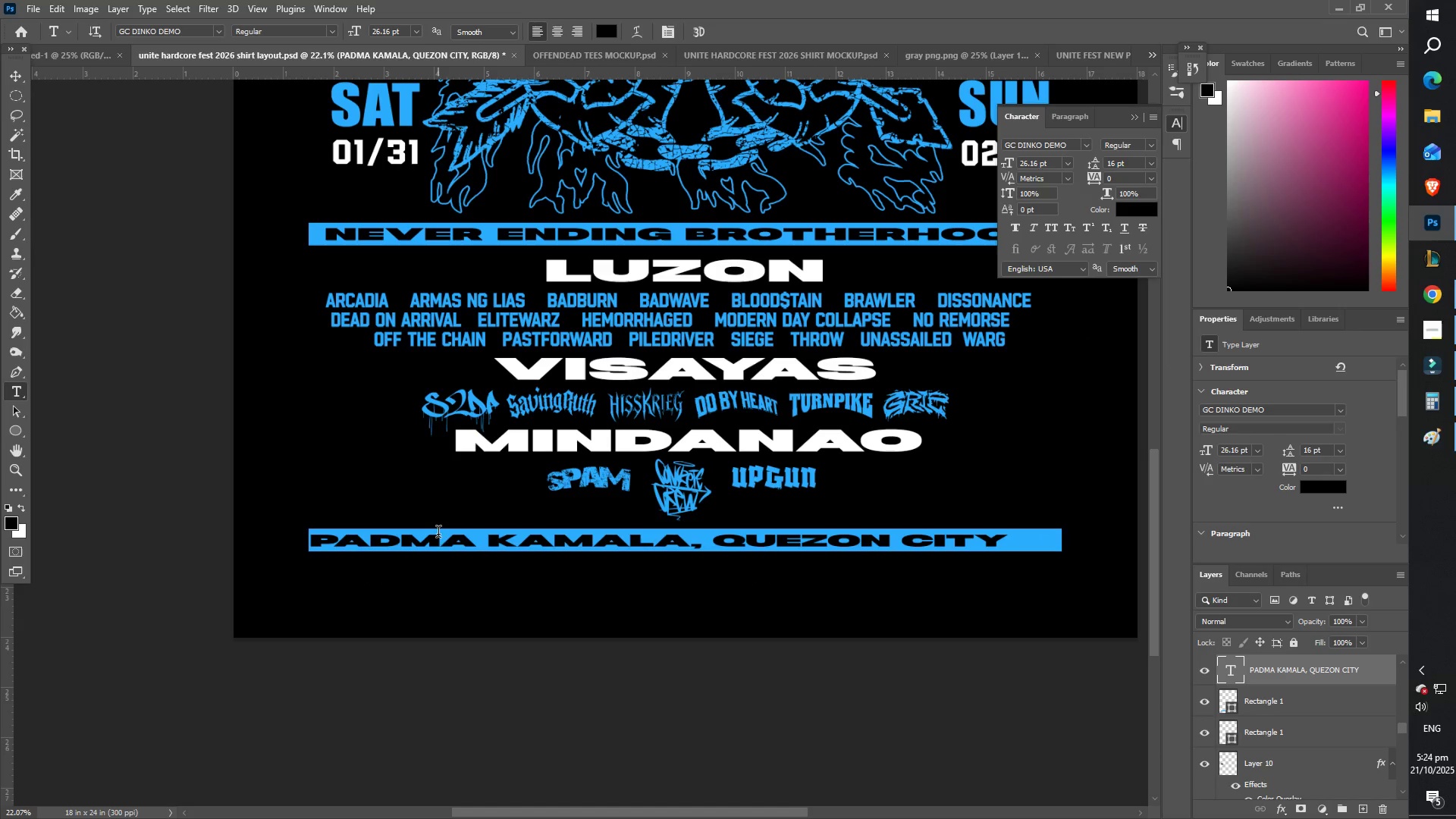 
left_click([445, 544])
 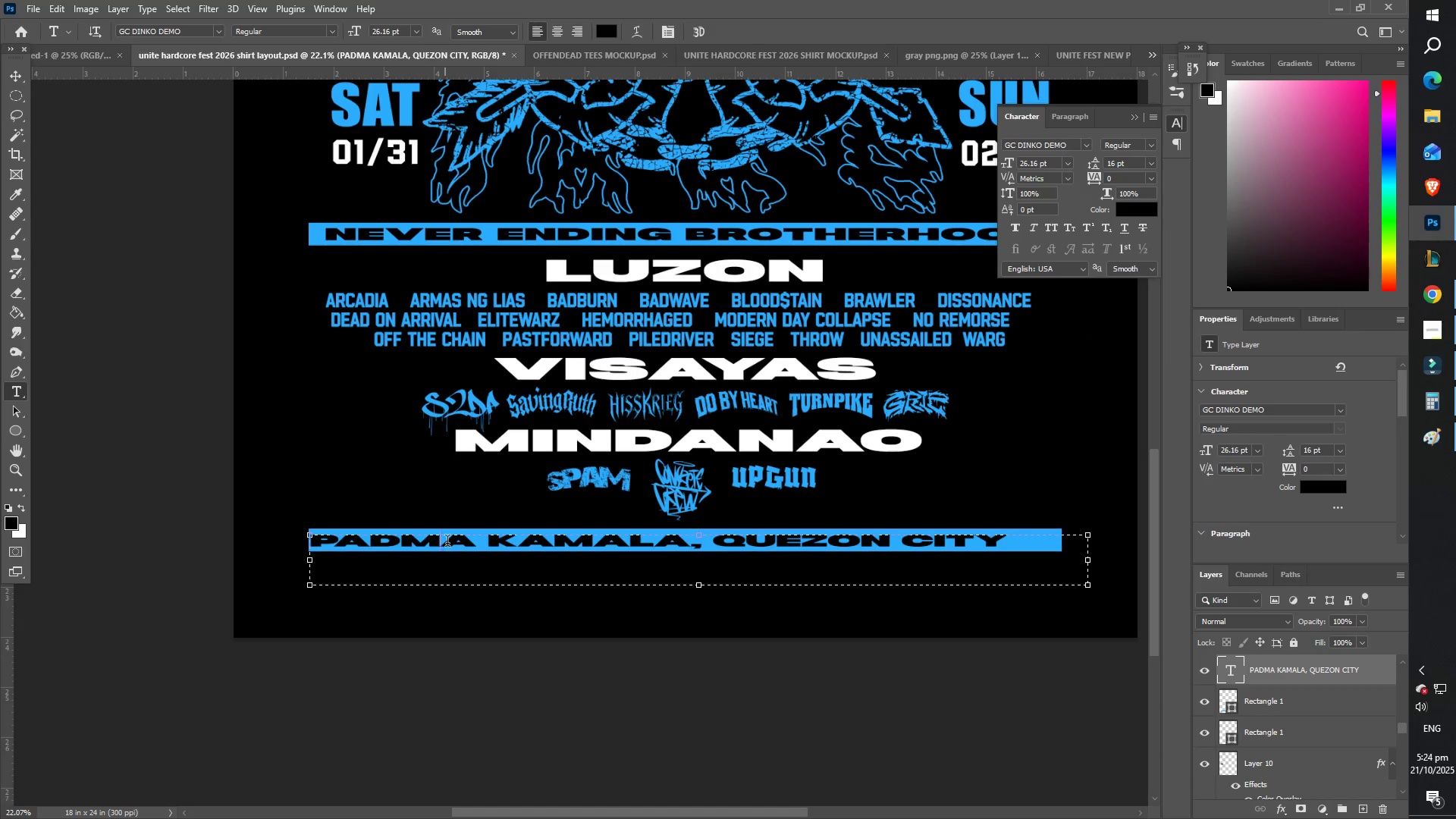 
key(Control+ControlLeft)
 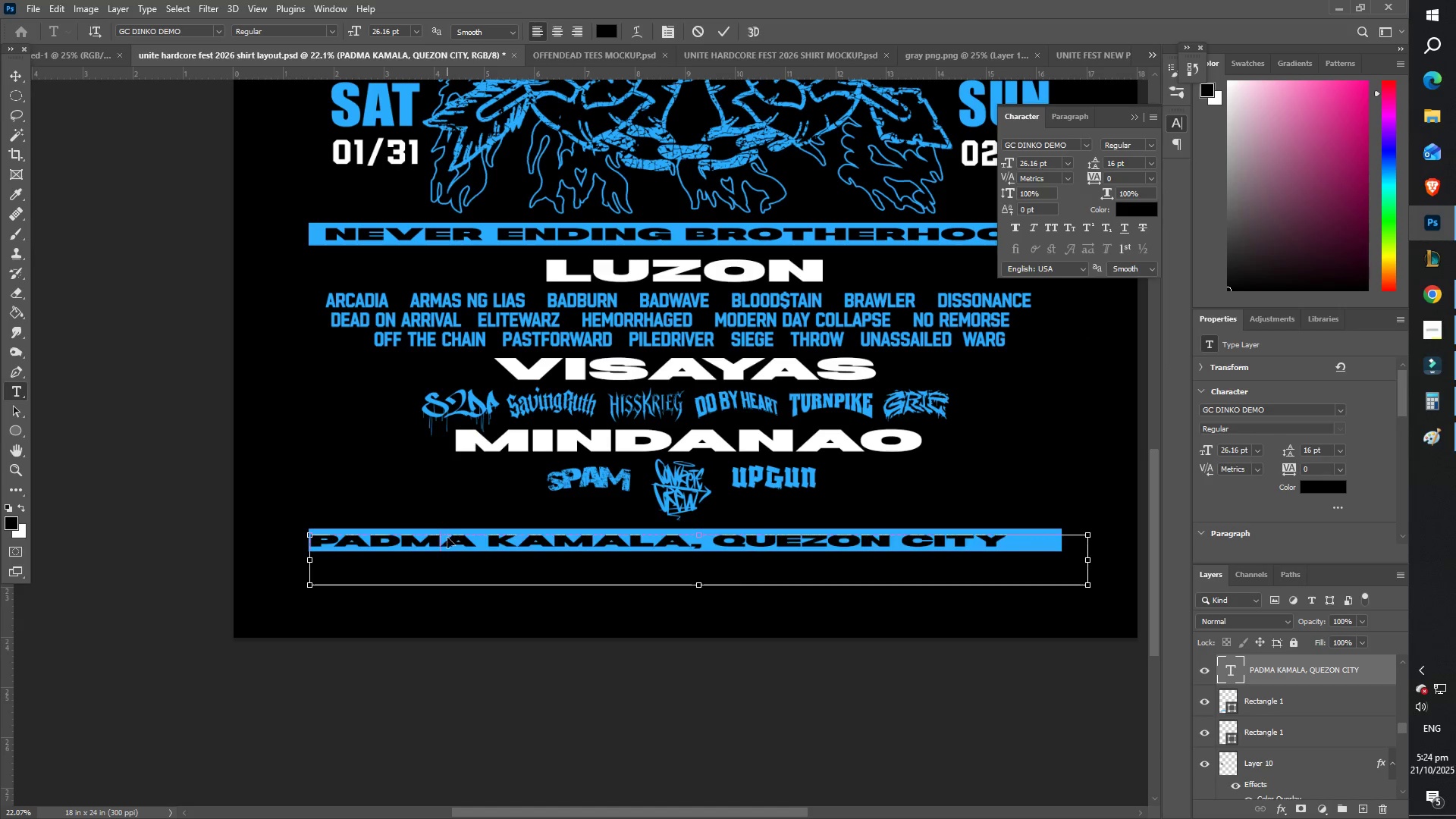 
key(Control+A)
 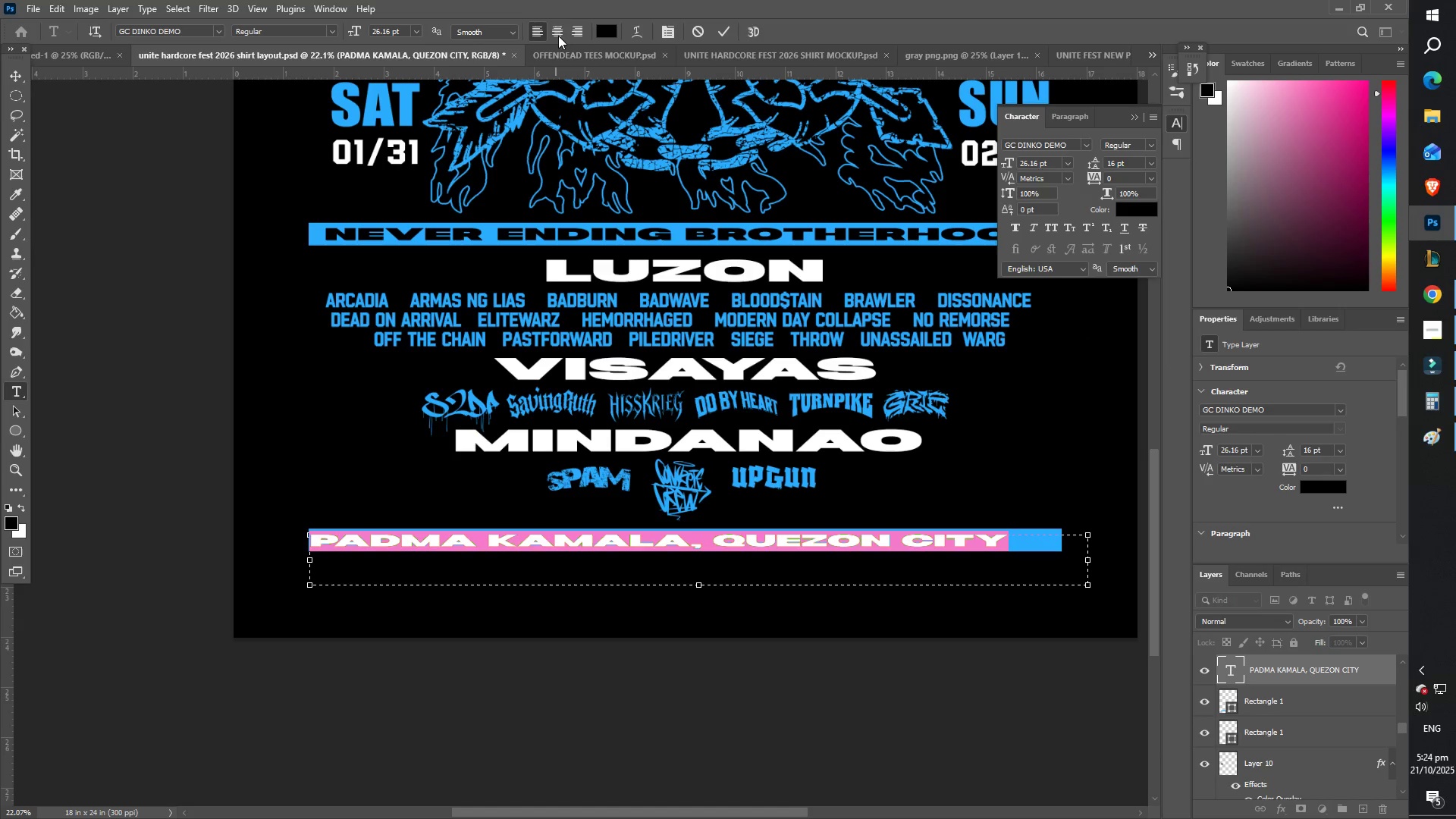 
left_click([562, 28])
 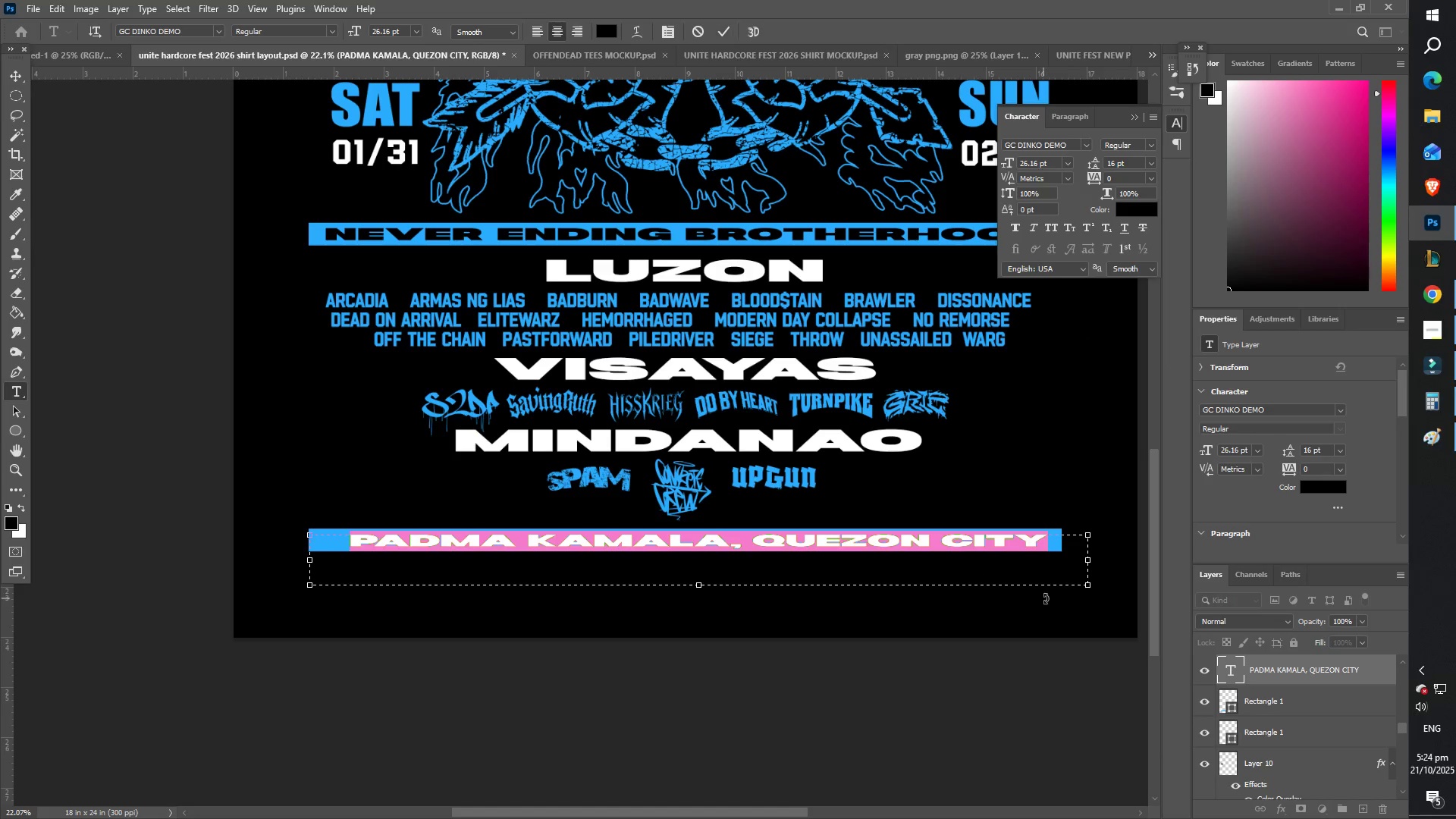 
left_click_drag(start_coordinate=[1087, 557], to_coordinate=[1059, 552])
 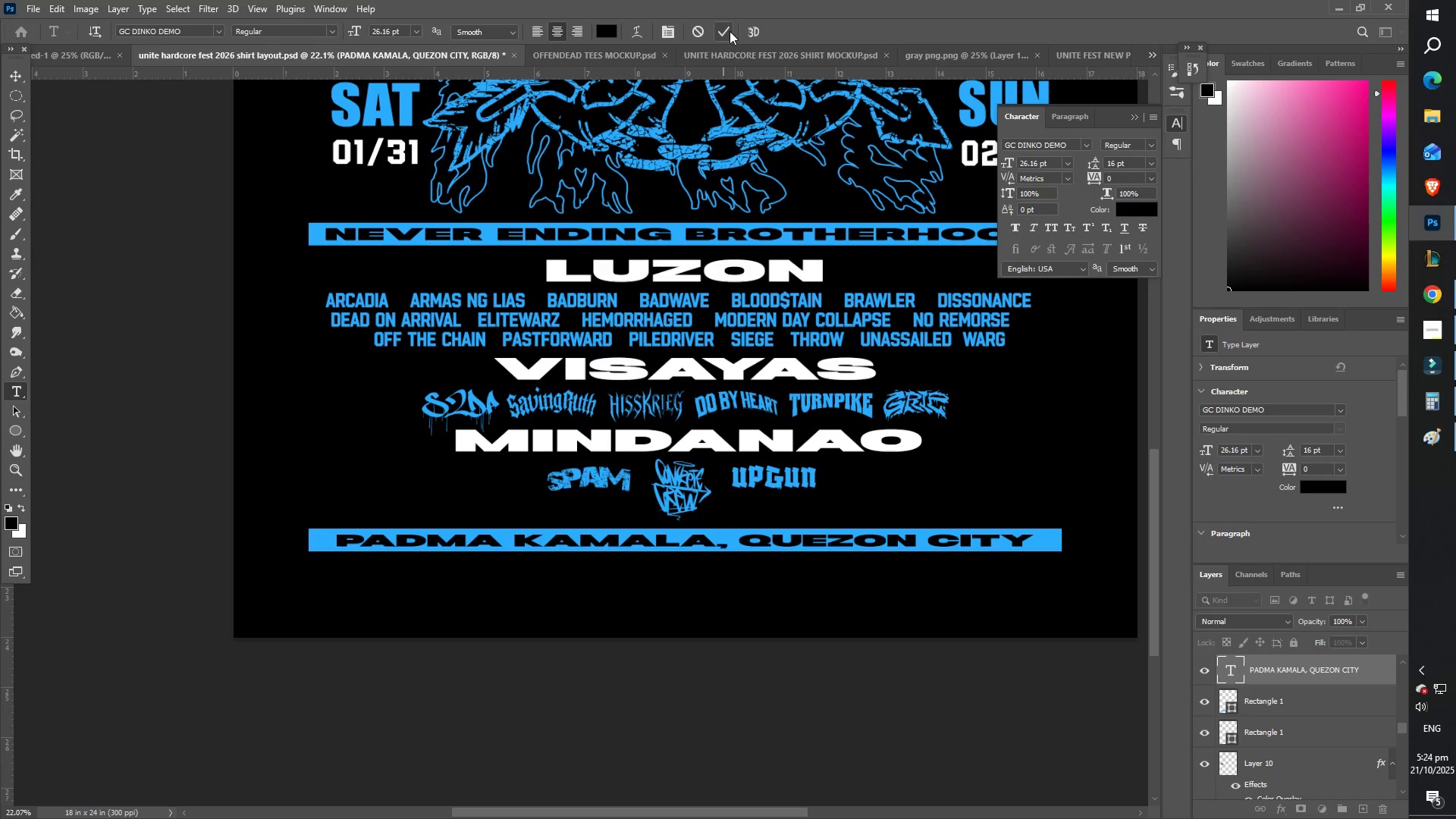 
type(ZZFF)
 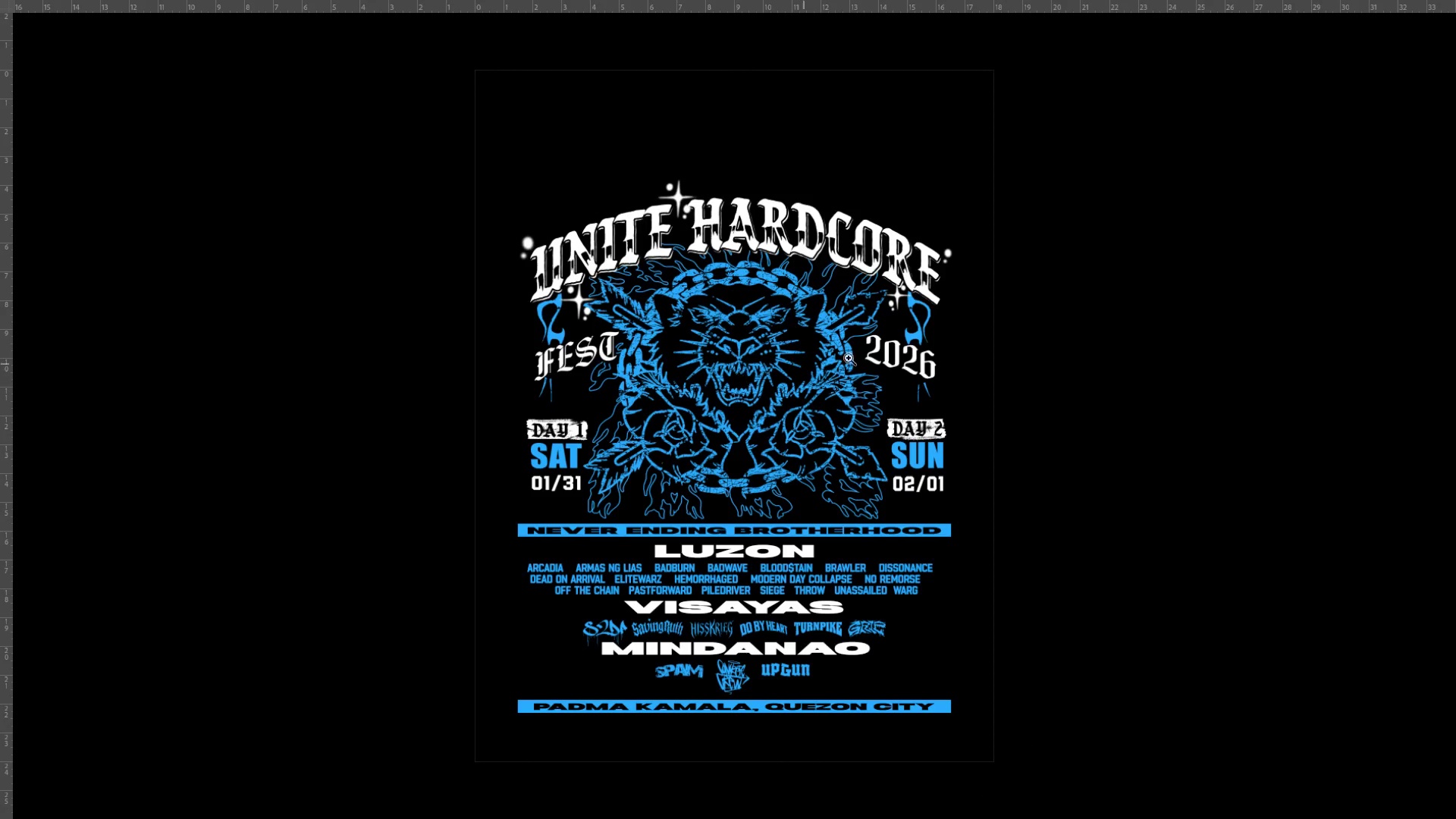 
left_click_drag(start_coordinate=[591, 298], to_coordinate=[536, 285])
 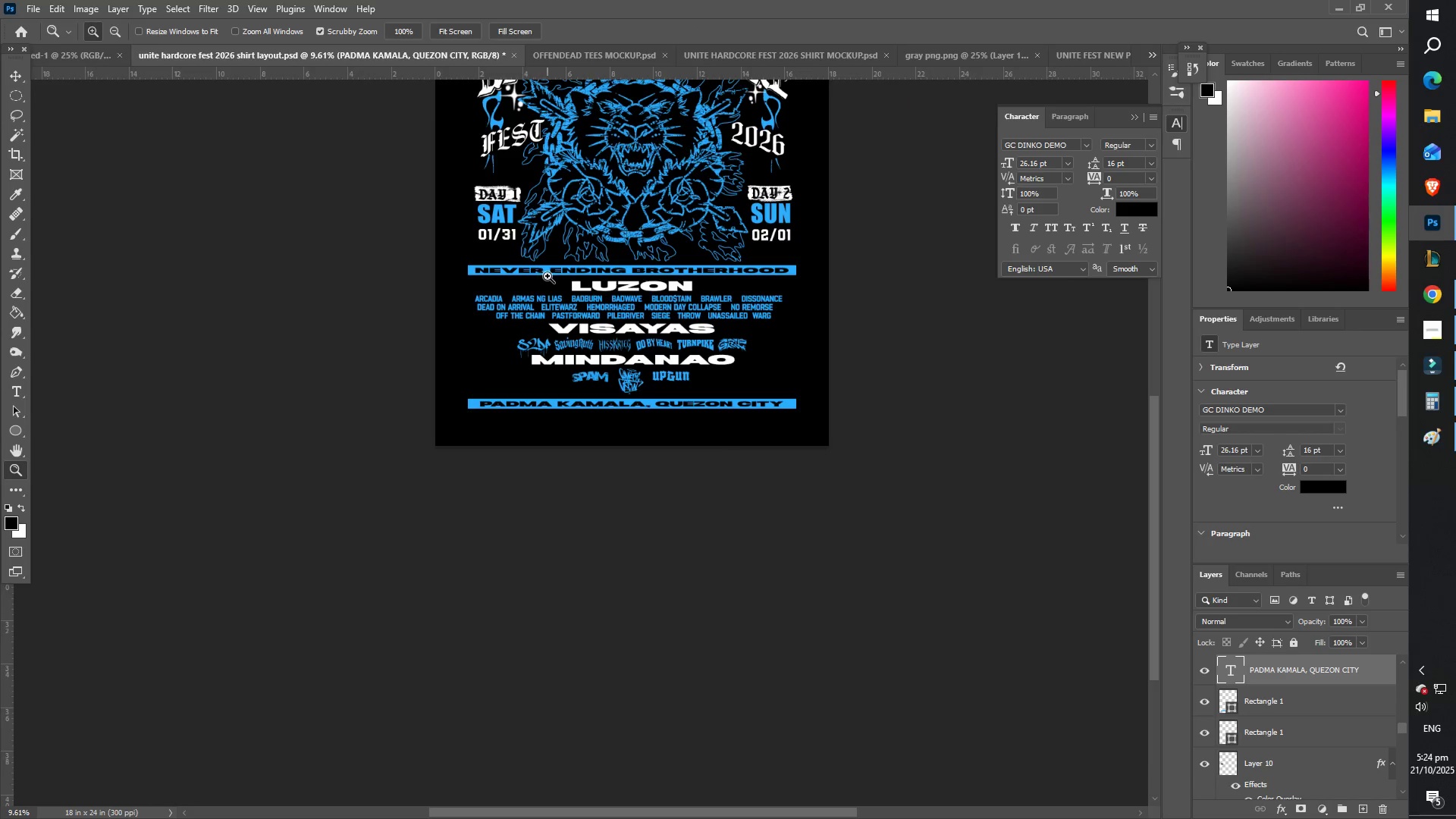 
scroll: coordinate [552, 272], scroll_direction: up, amount: 15.0
 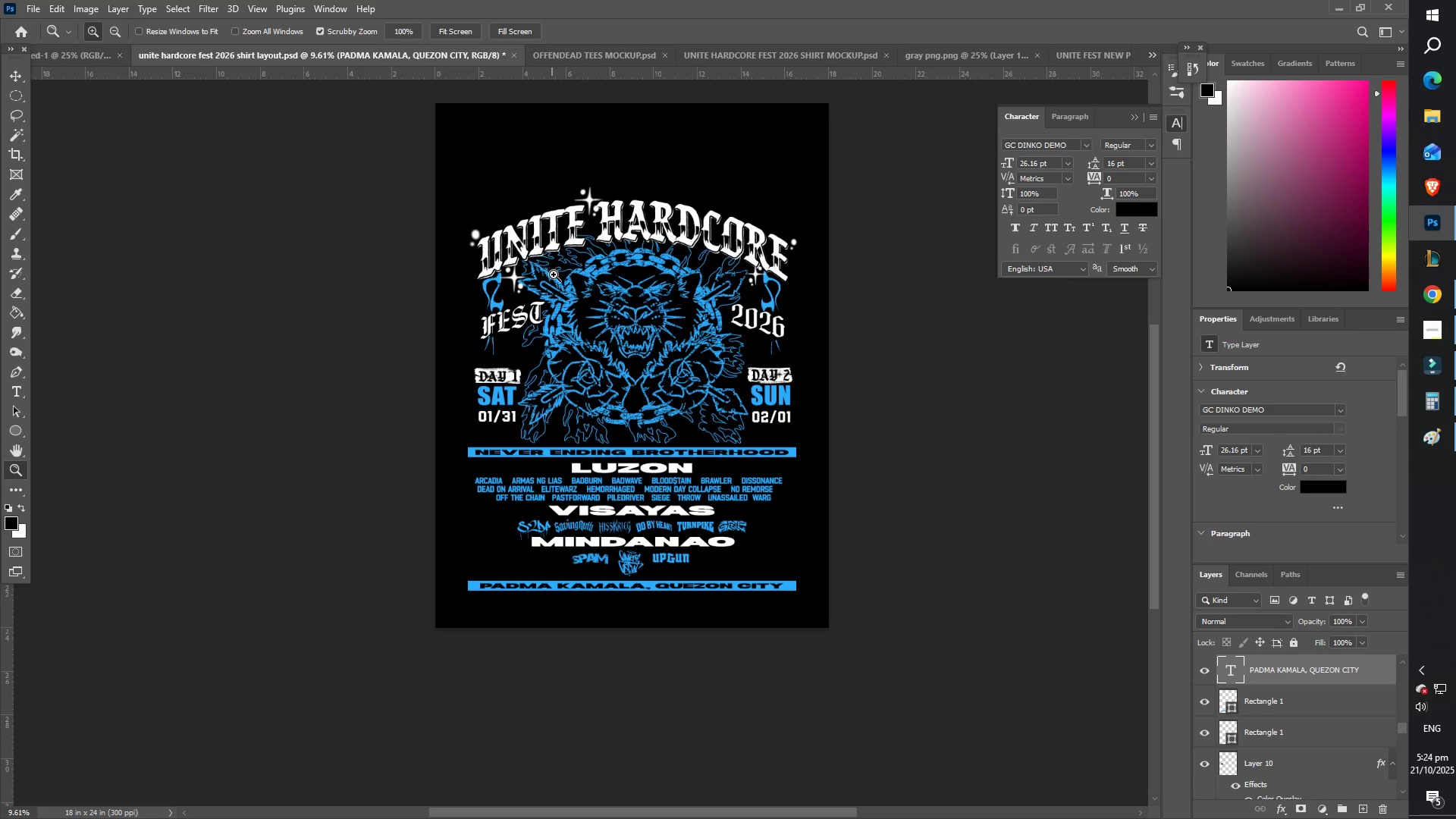 
left_click_drag(start_coordinate=[557, 275], to_coordinate=[582, 282])
 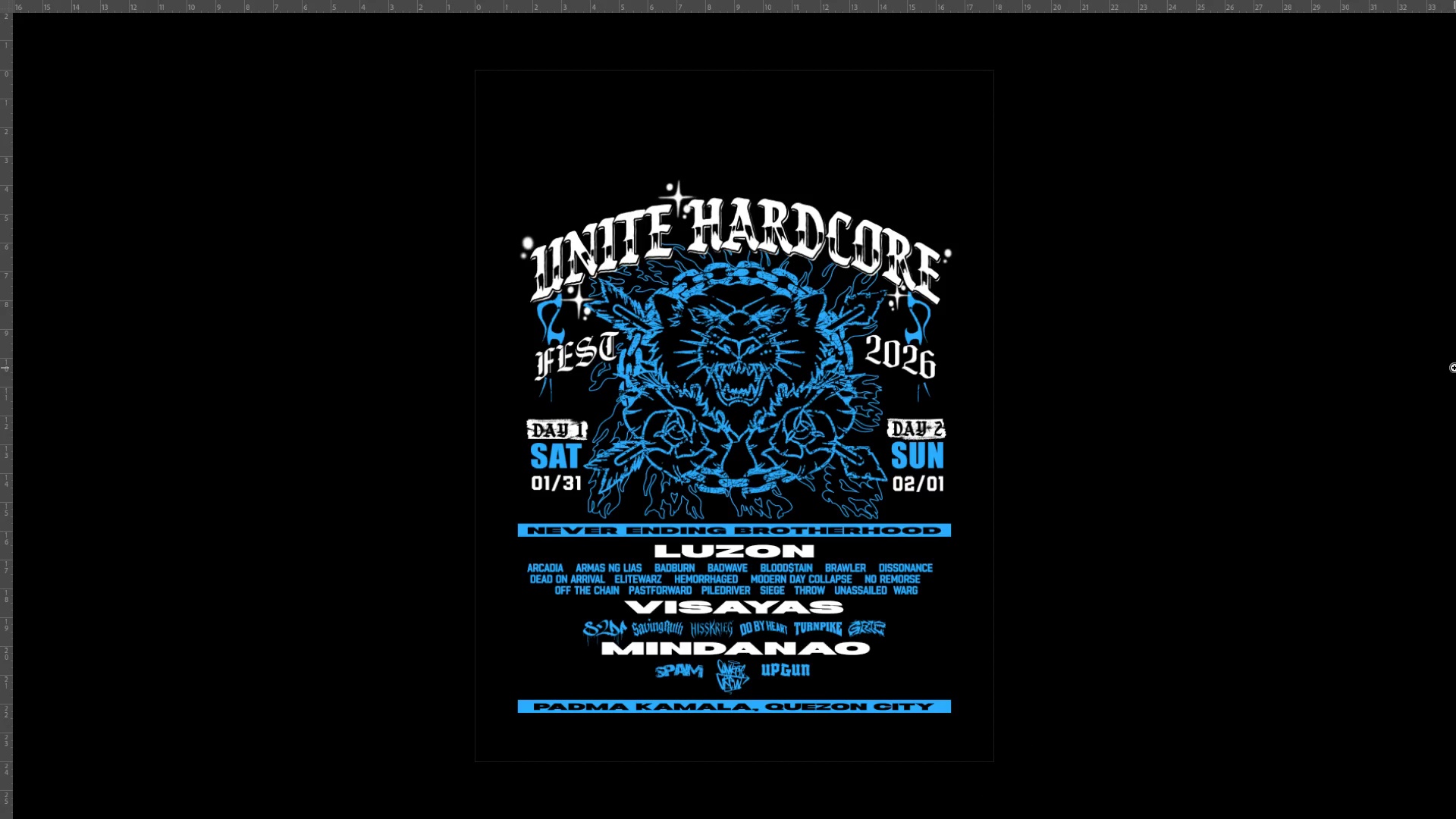 
left_click_drag(start_coordinate=[820, 474], to_coordinate=[843, 476])
 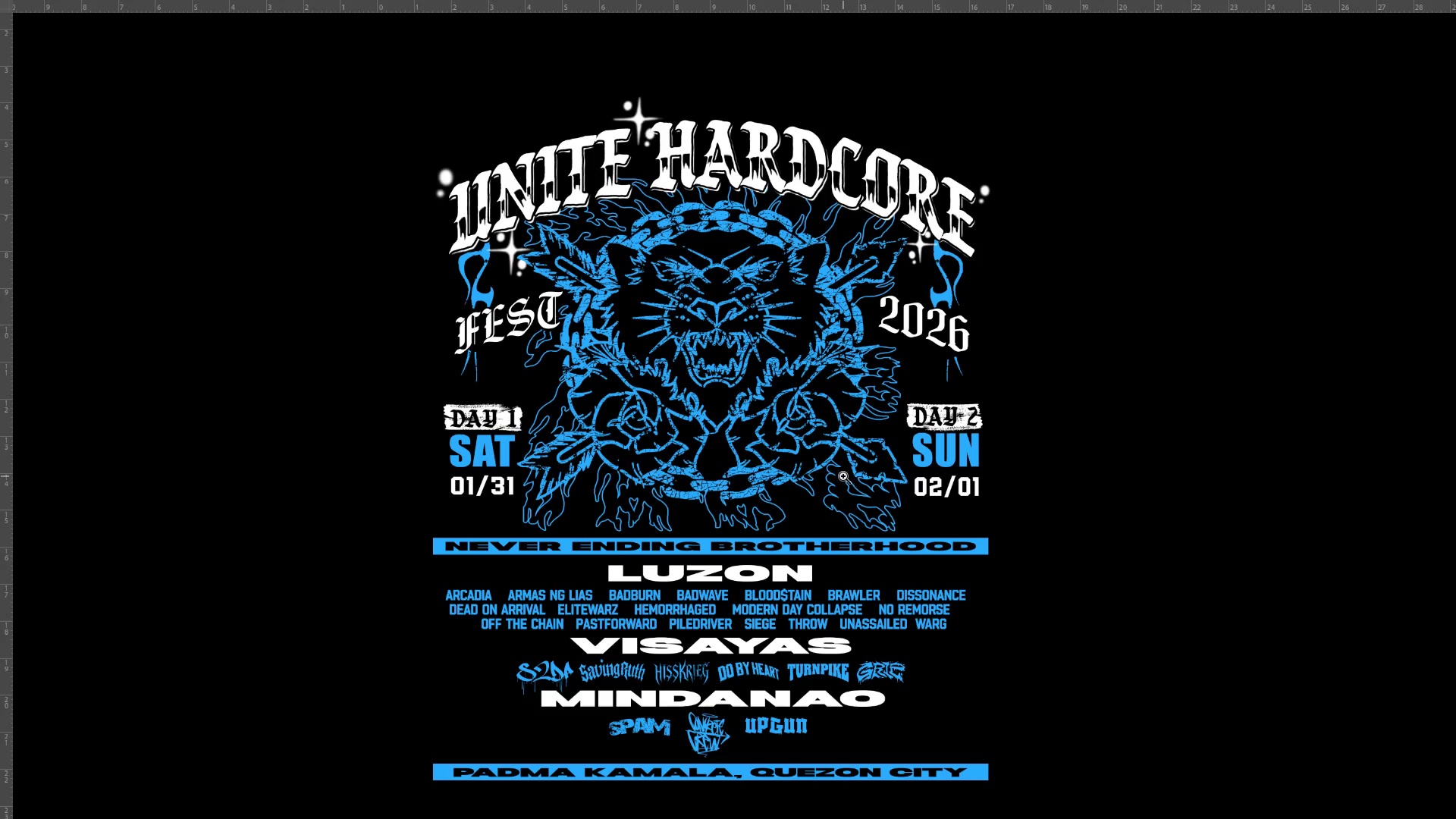 
hold_key(key=Space, duration=0.51)
 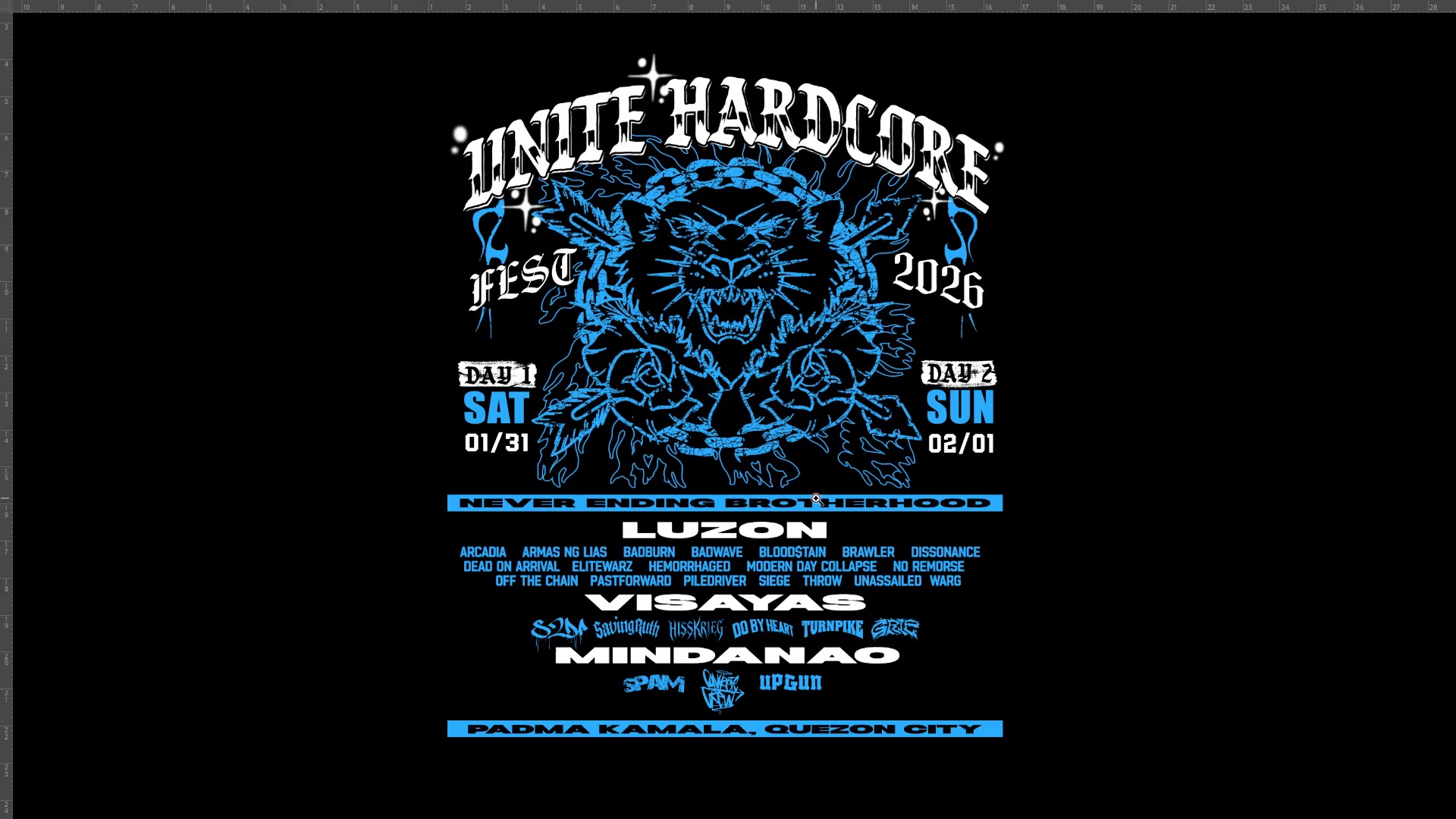 
left_click_drag(start_coordinate=[844, 472], to_coordinate=[858, 428])
 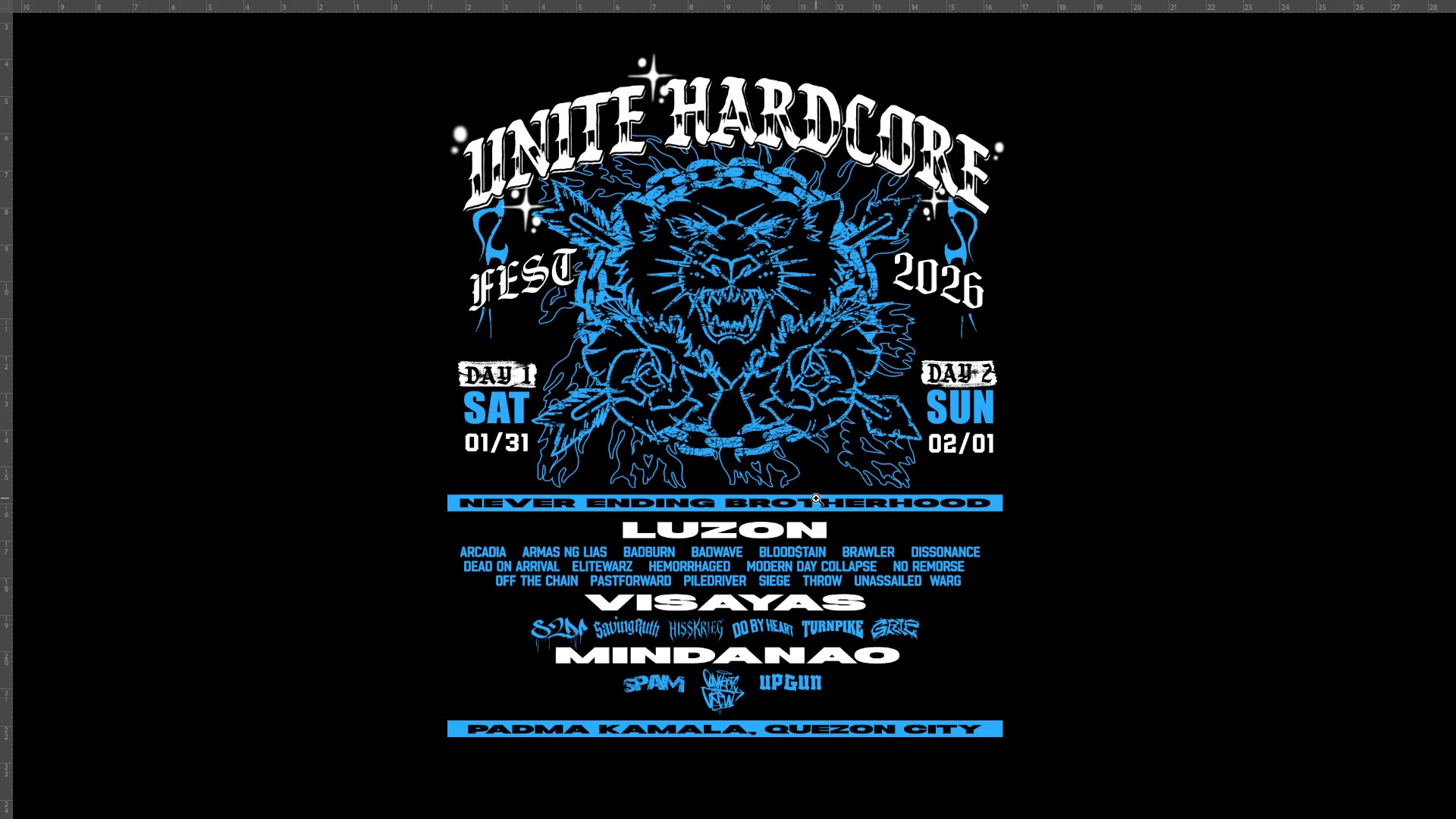 
key(F)
 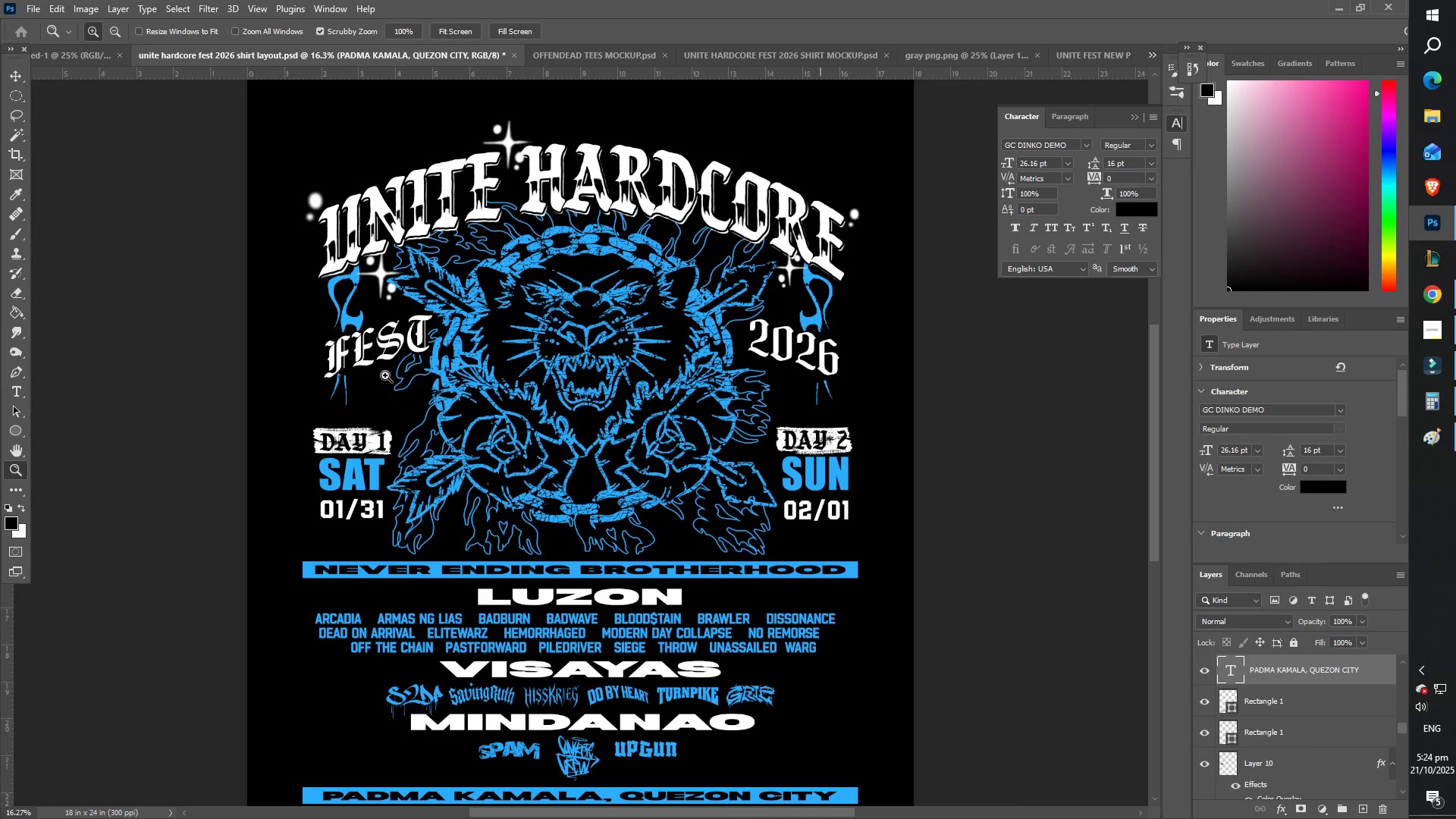 
left_click_drag(start_coordinate=[442, 391], to_coordinate=[417, 384])
 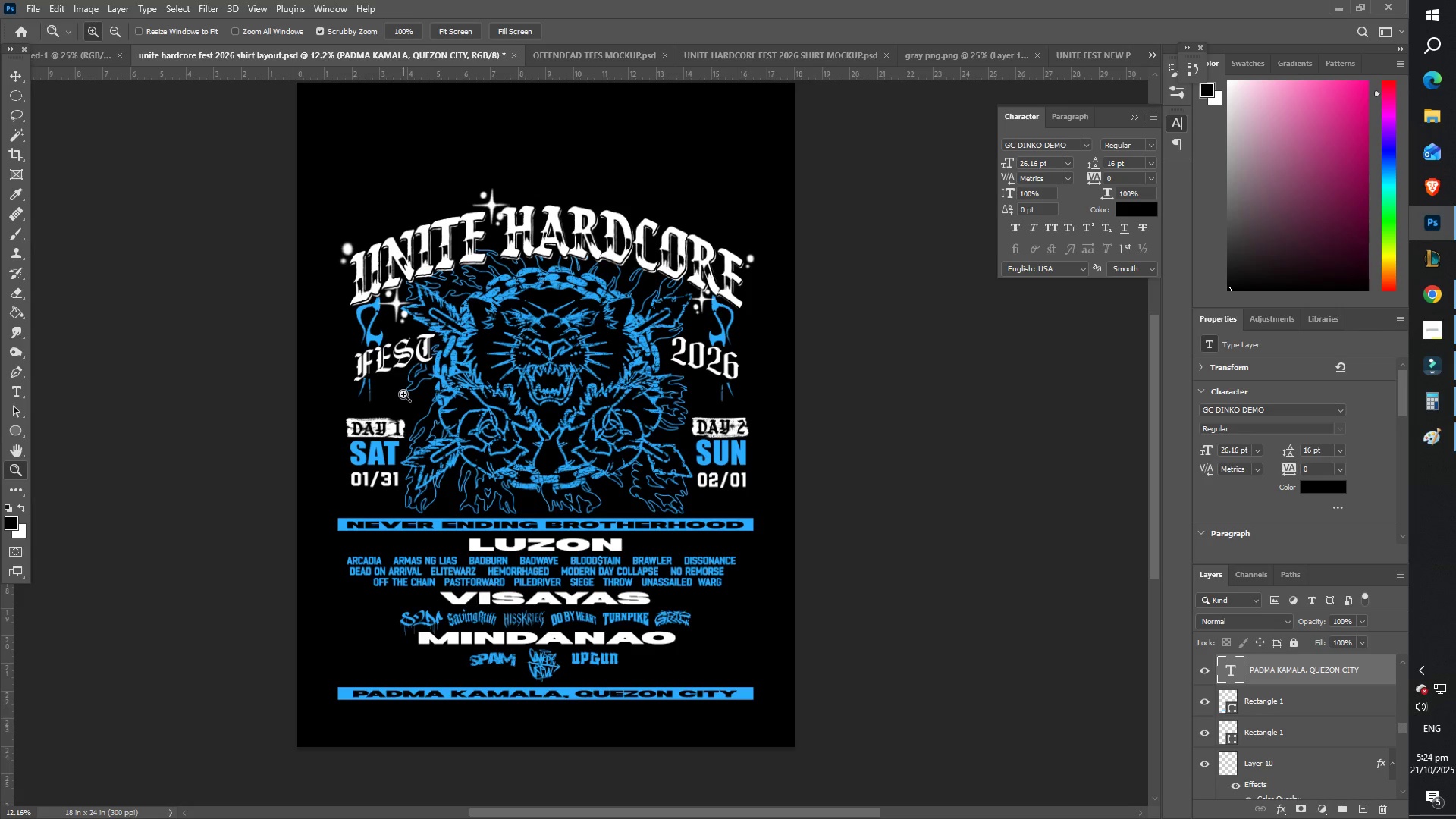 
left_click_drag(start_coordinate=[446, 407], to_coordinate=[463, 409])
 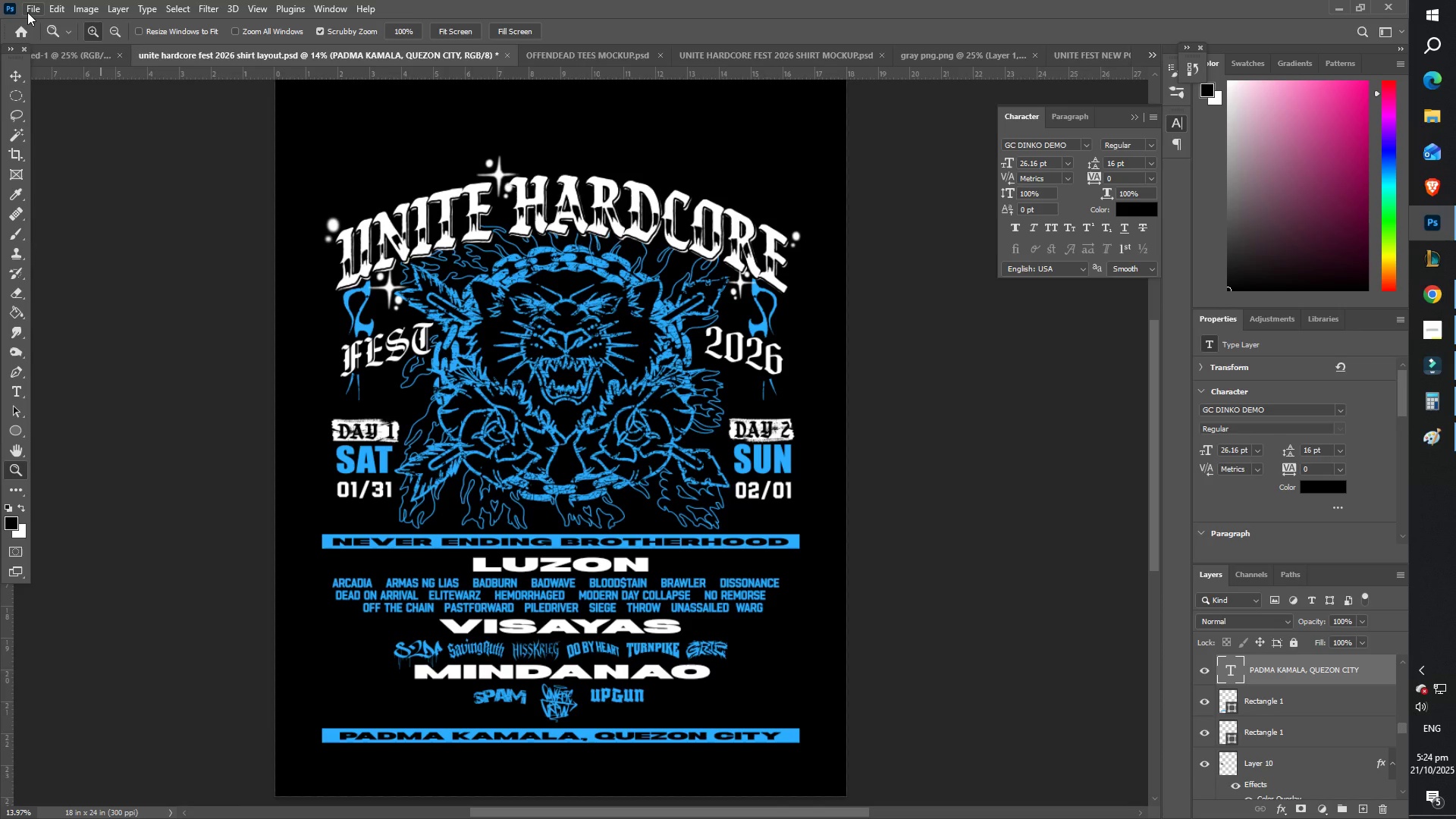 
hold_key(key=ControlLeft, duration=1.01)
 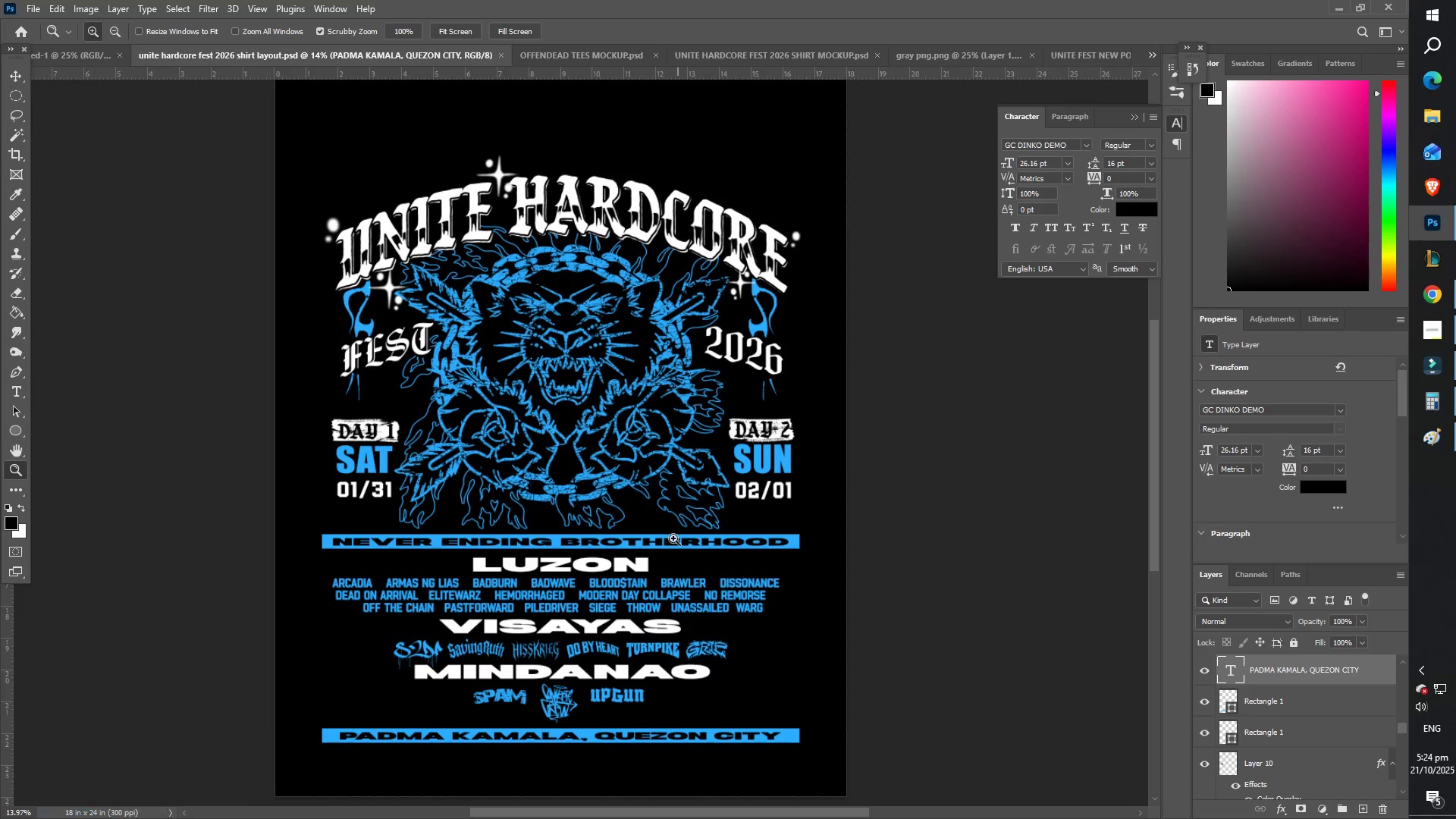 